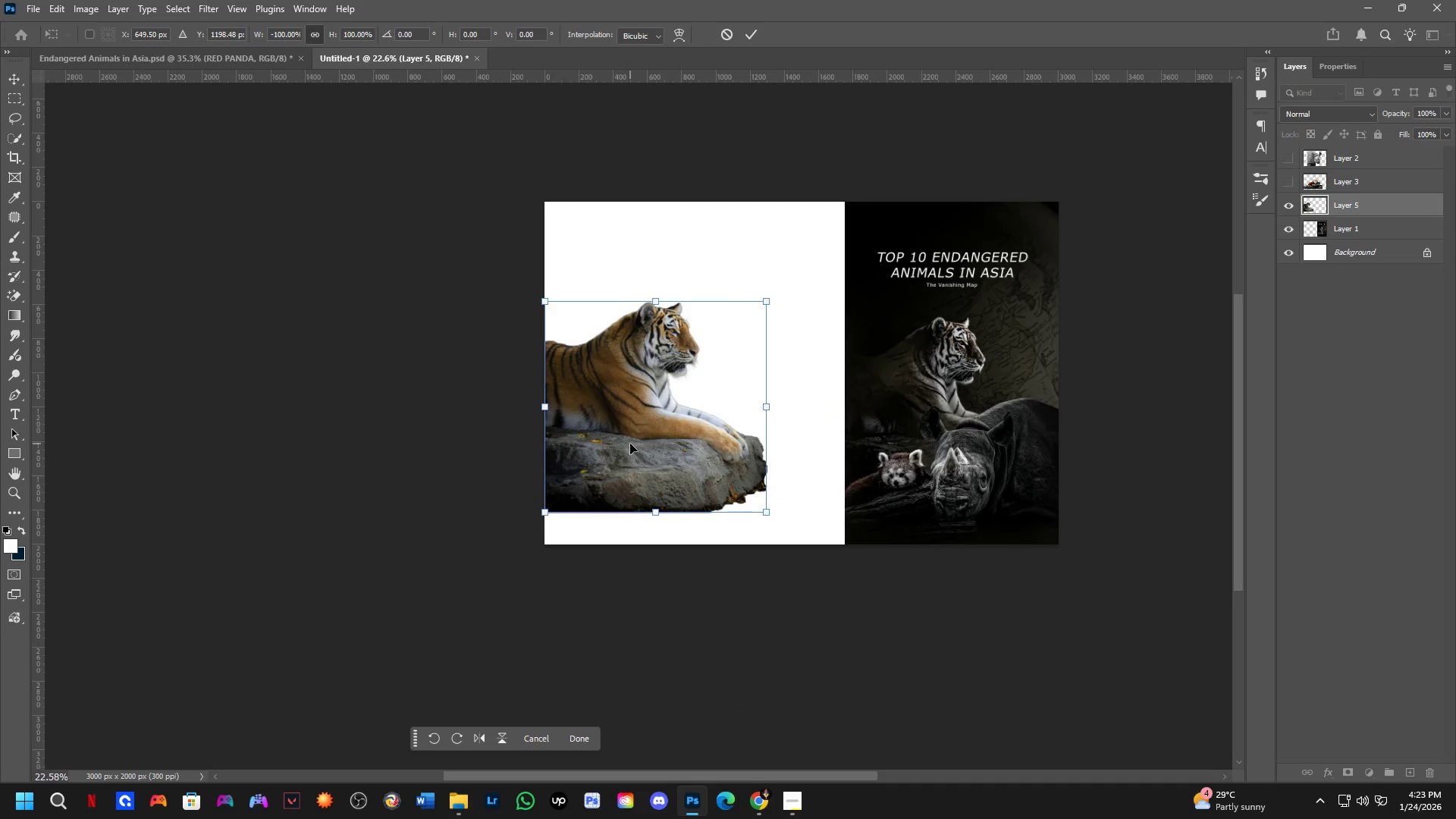 
key(NumpadEnter)
 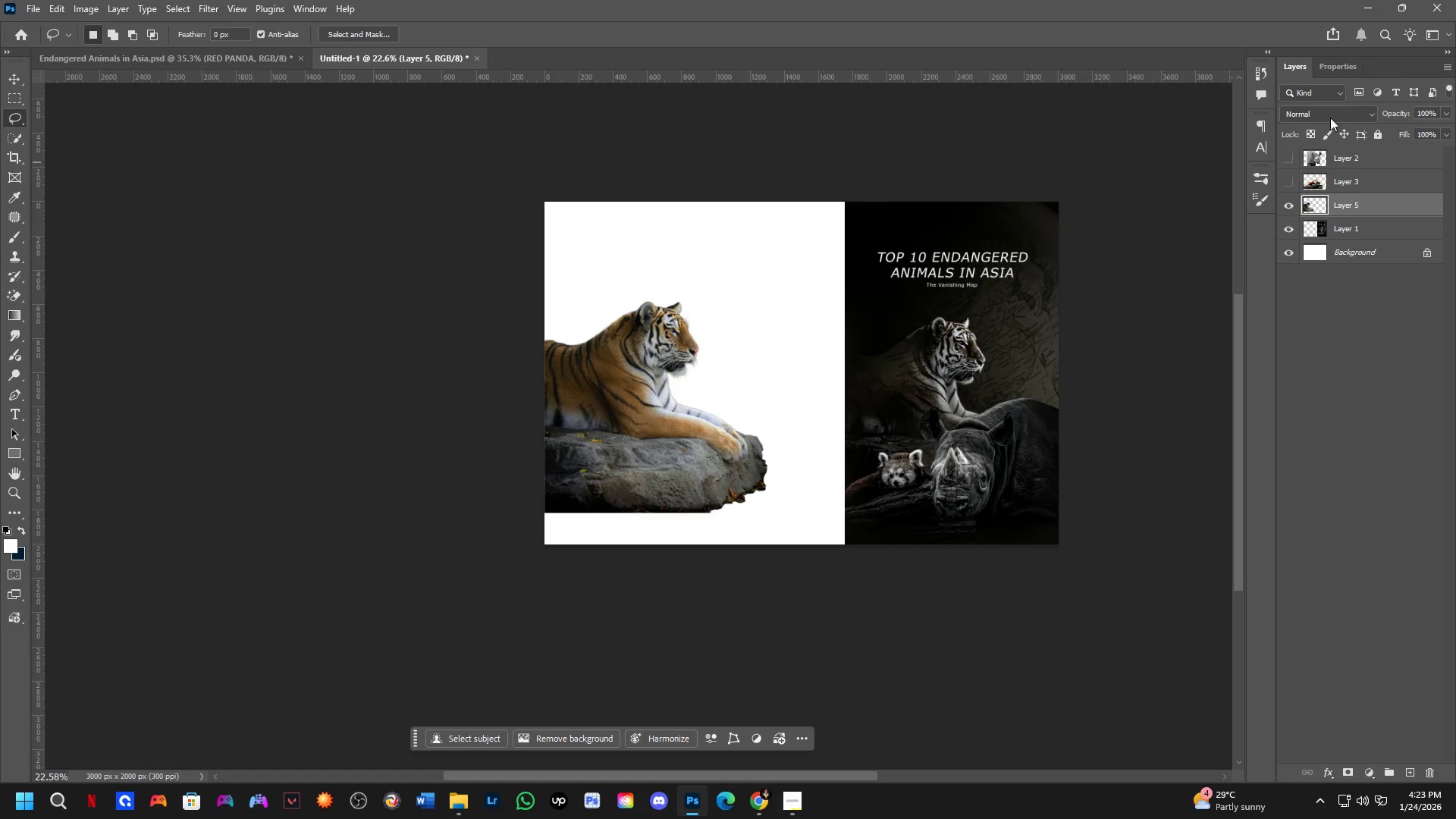 
left_click([1287, 184])
 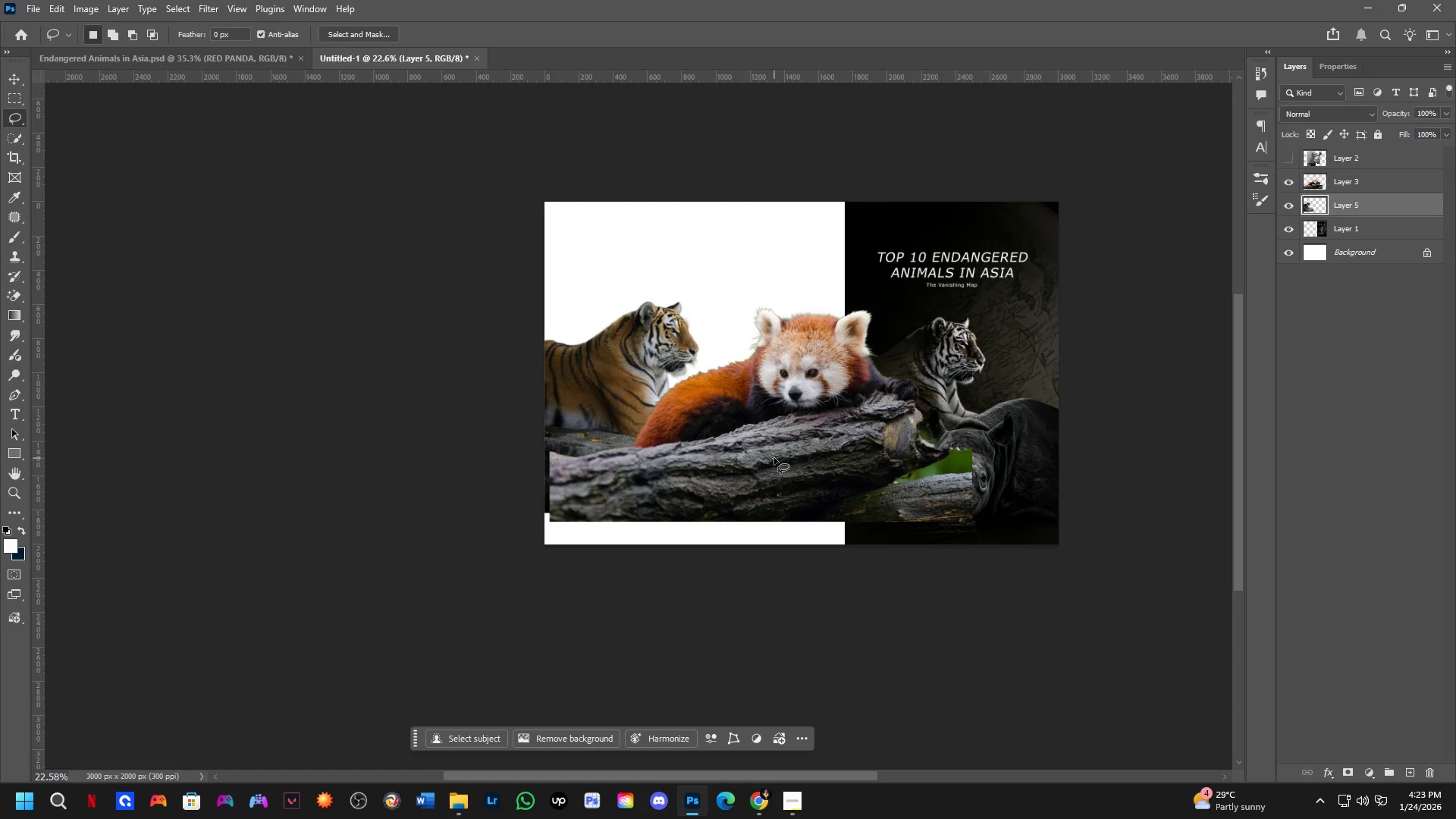 
key(Control+T)
 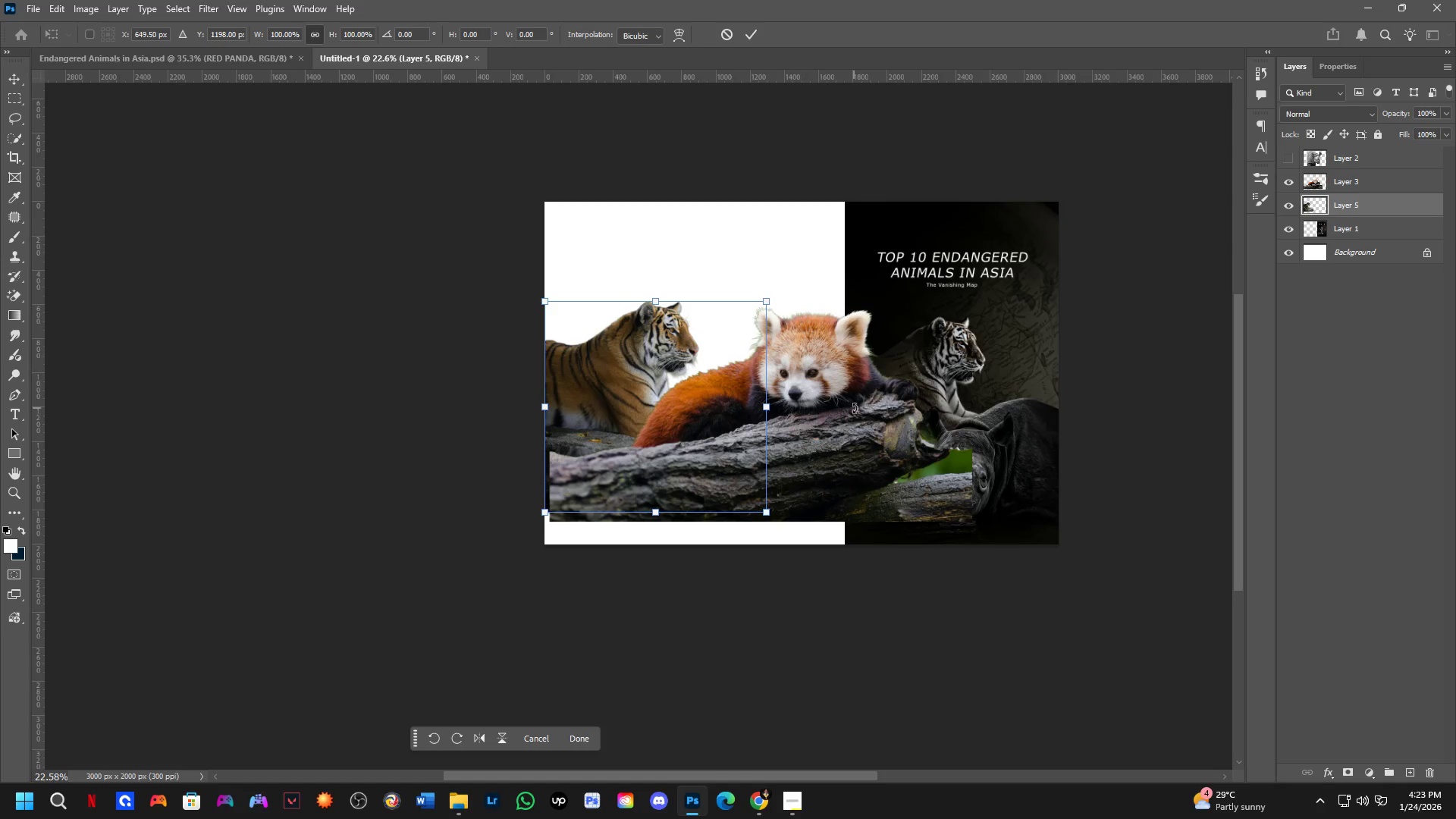 
key(NumpadEnter)
 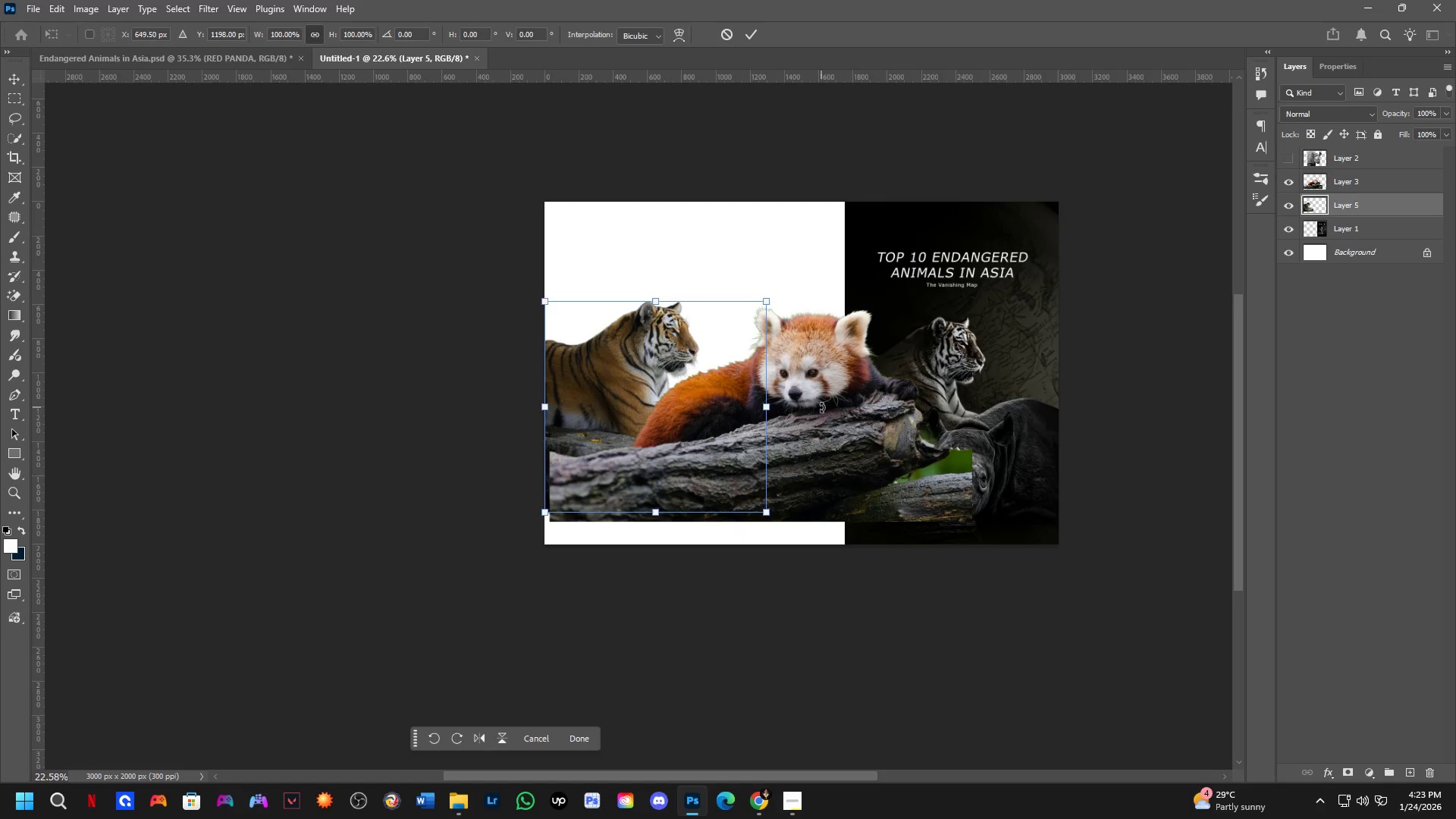 
left_click([821, 406])
 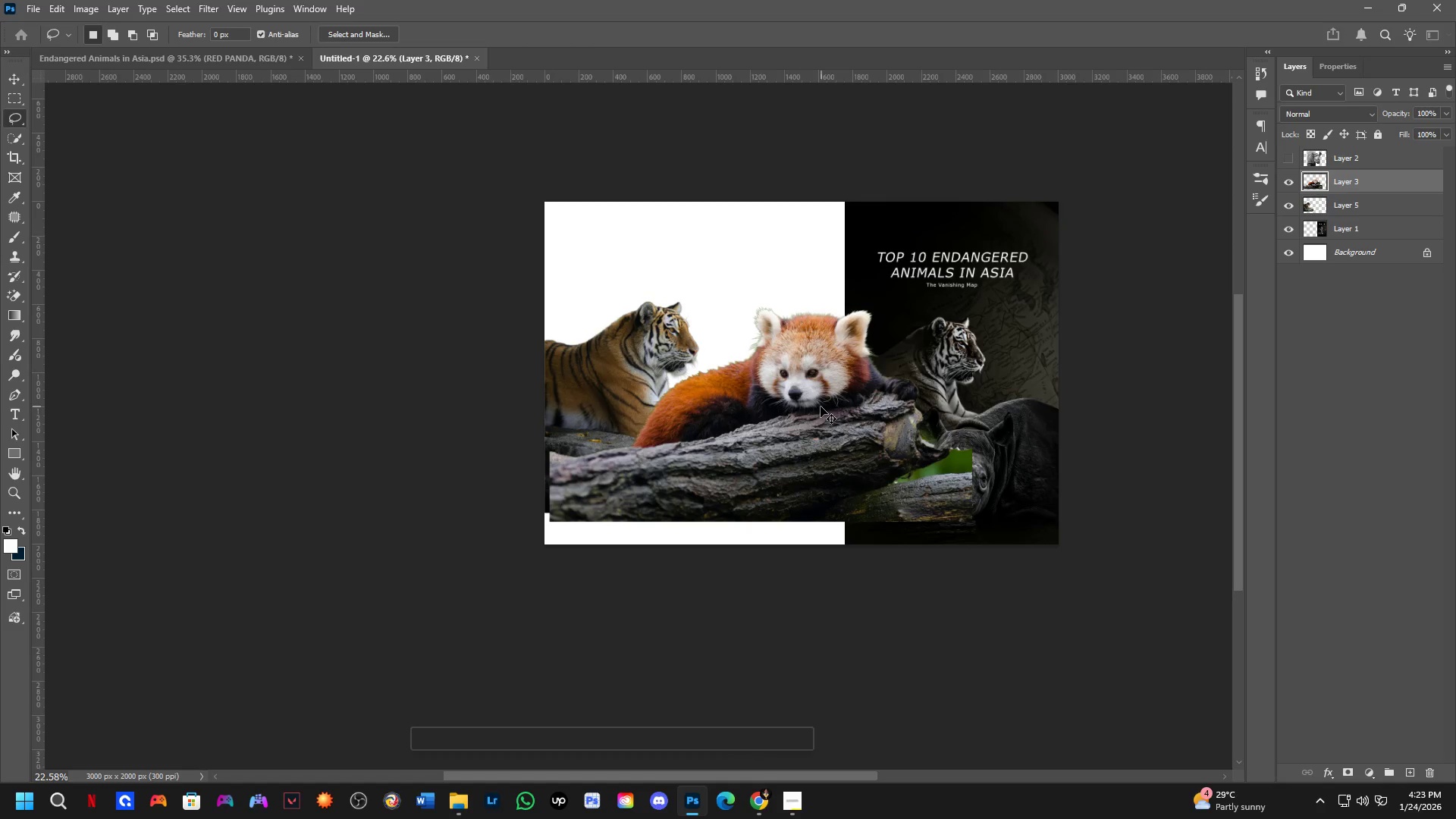 
key(Control+T)
 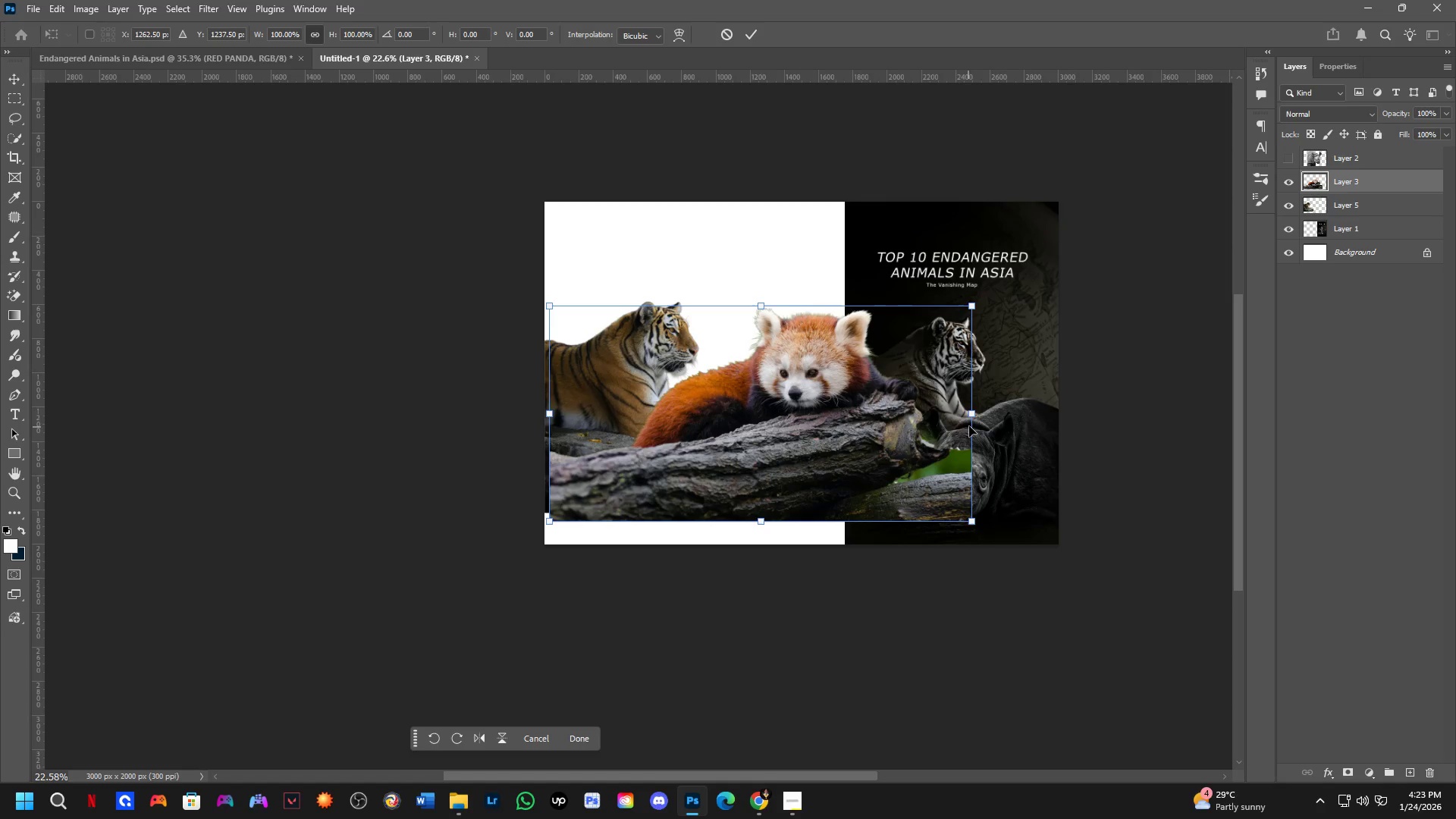 
left_click_drag(start_coordinate=[977, 422], to_coordinate=[842, 428])
 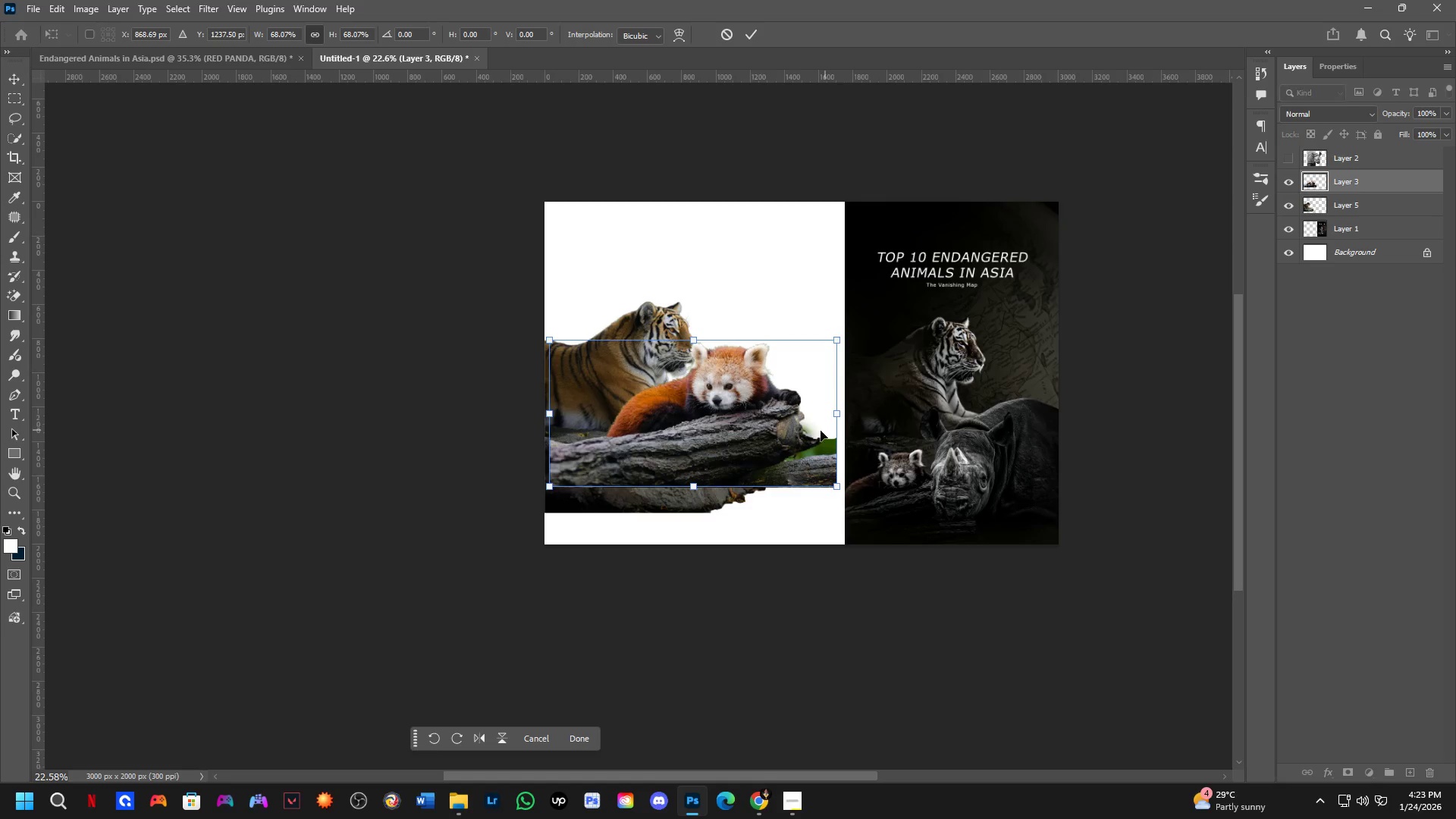 
hold_key(key=ShiftLeft, duration=0.64)
left_click_drag(start_coordinate=[813, 428], to_coordinate=[803, 488])
 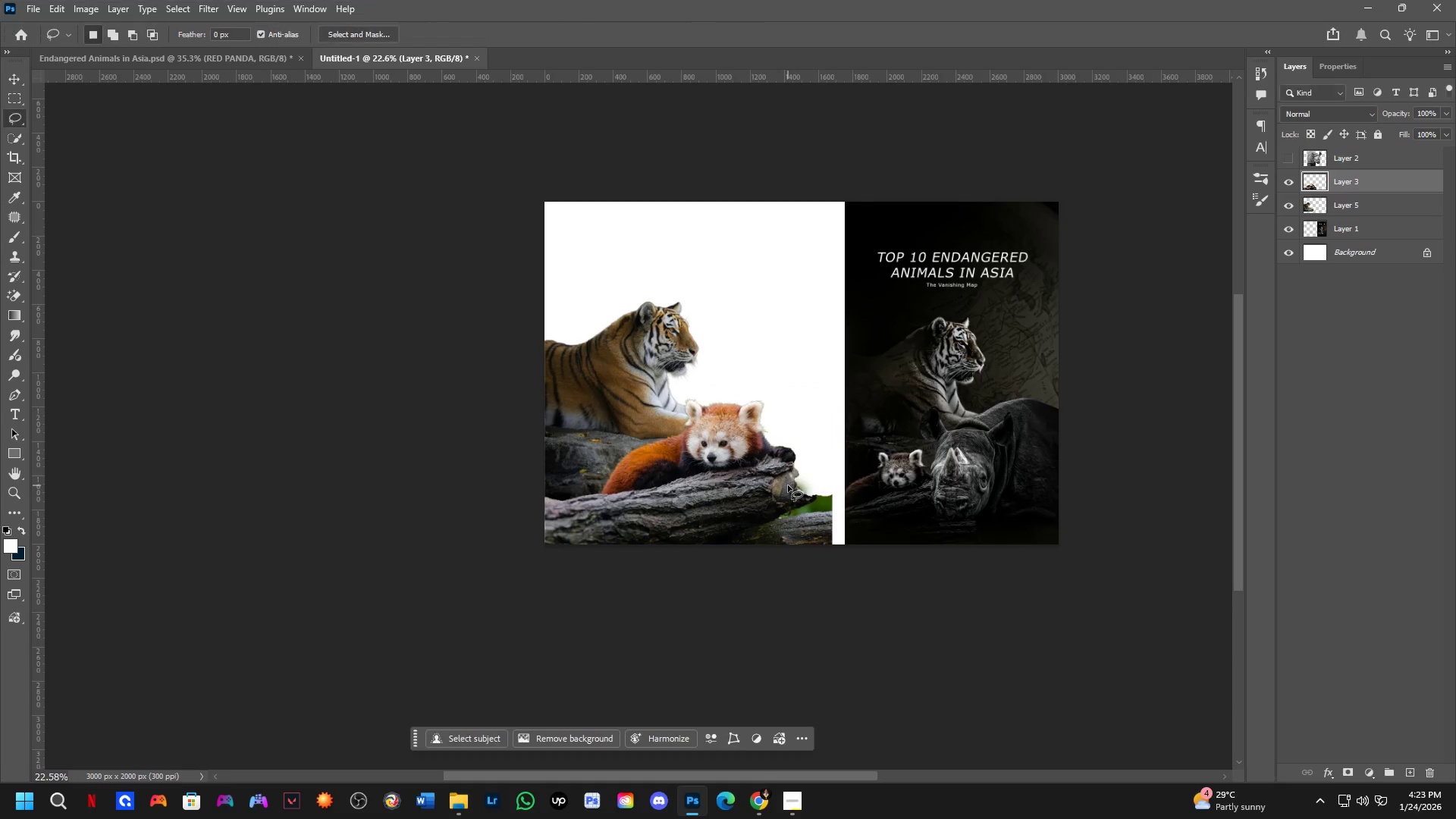 
key(NumpadEnter)
 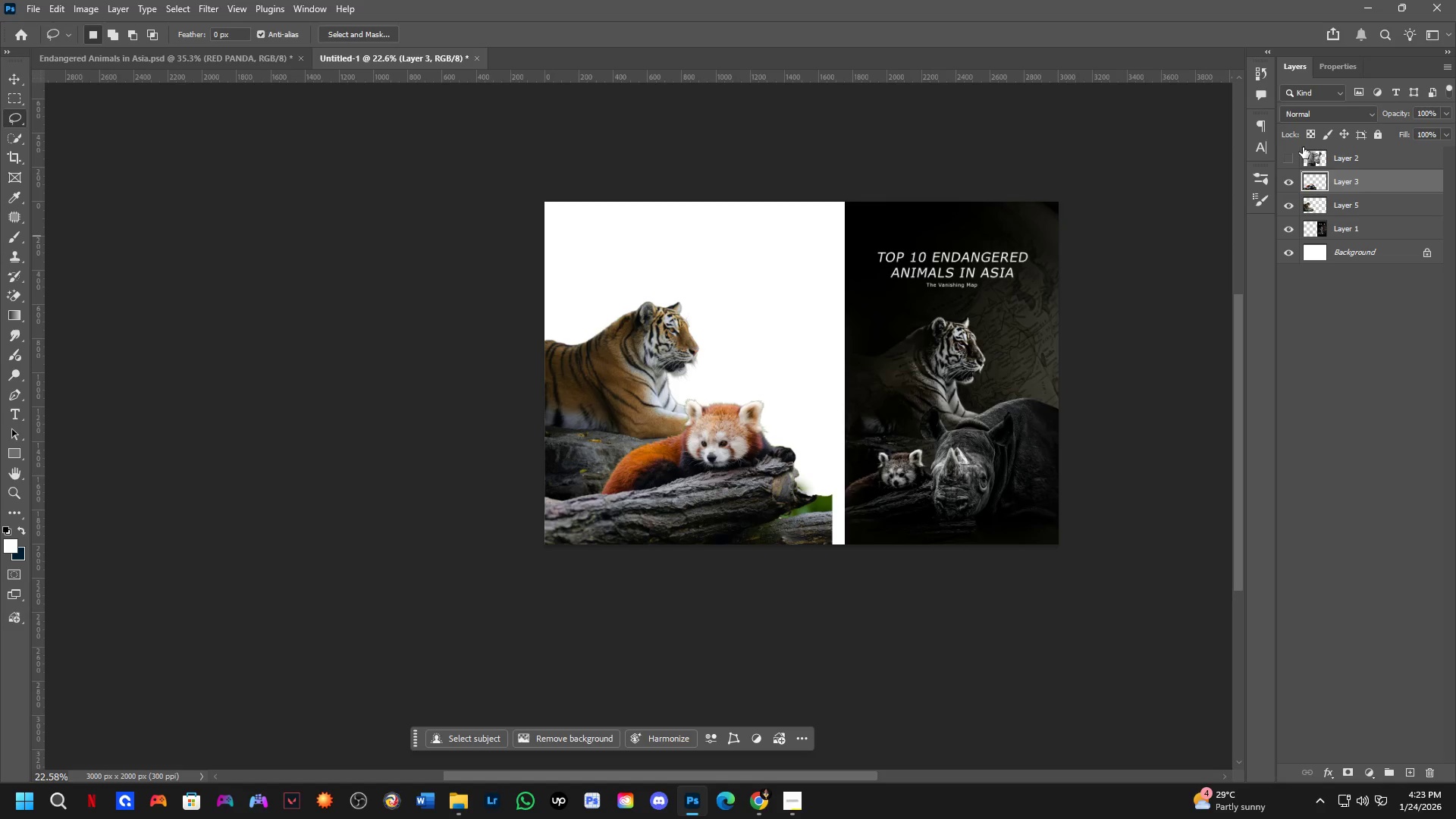 
left_click([1294, 156])
 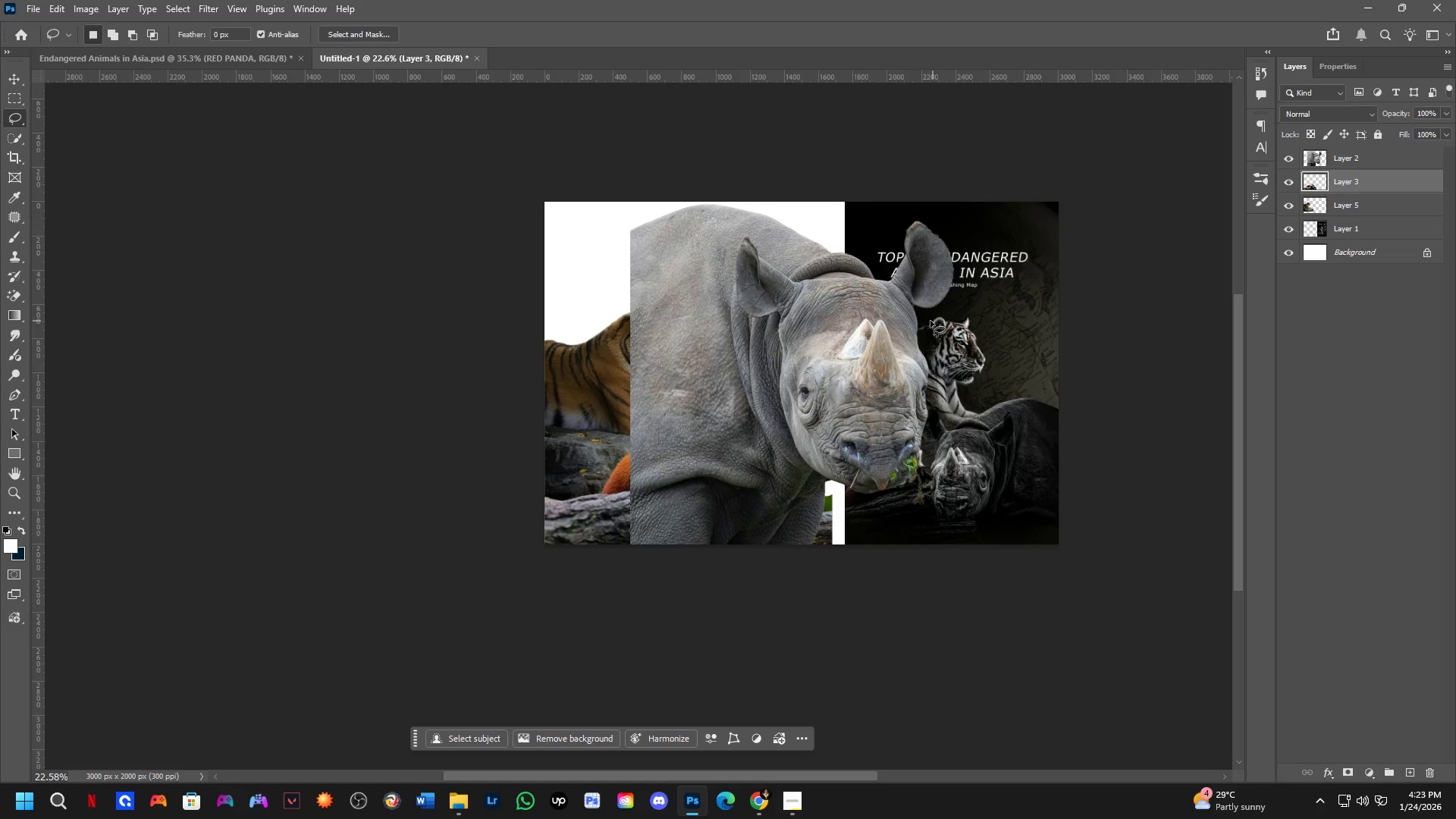 
left_click([830, 377])
 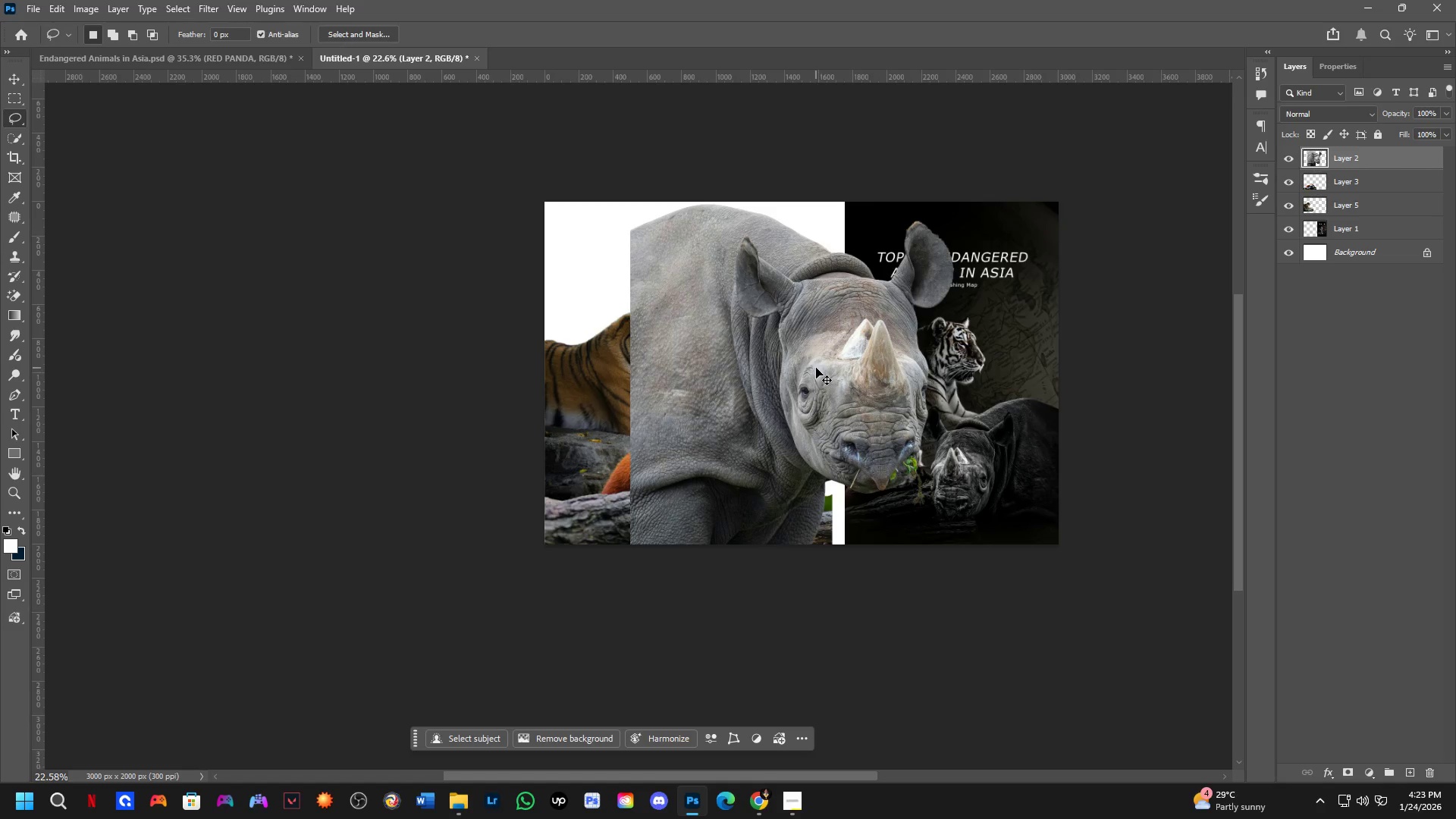 
key(Control+T)
 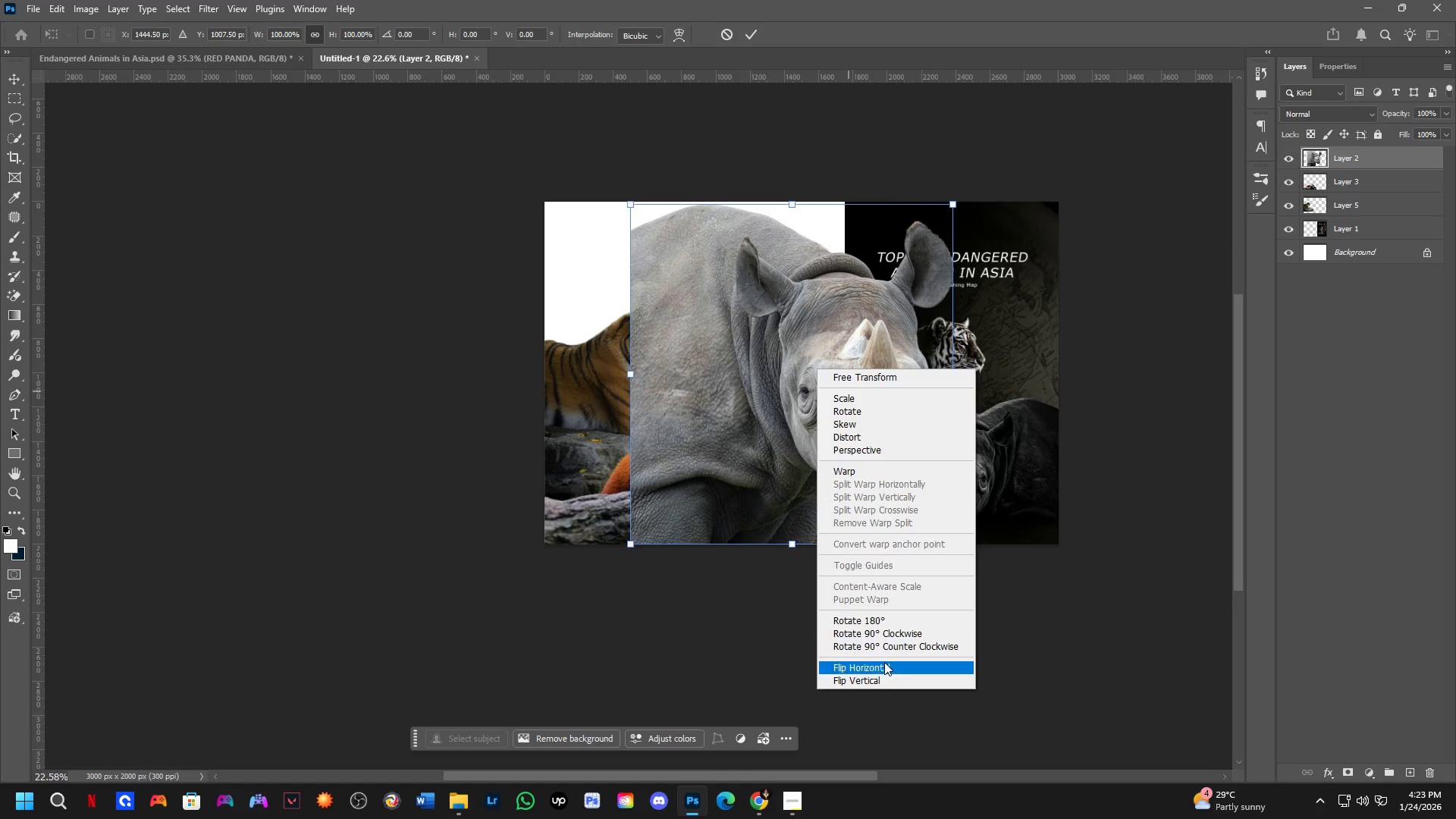 
left_click([883, 662])
 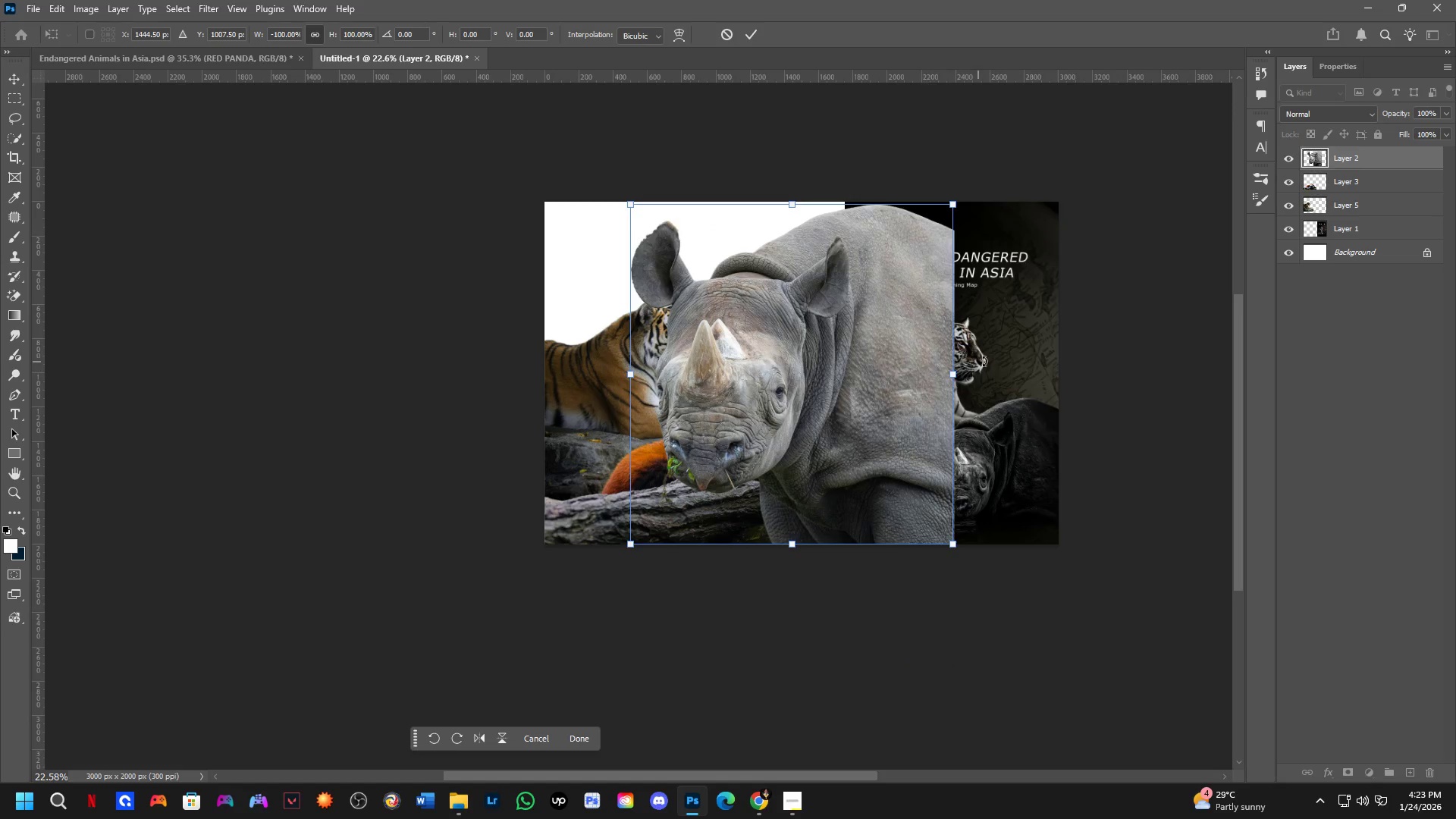 
left_click_drag(start_coordinate=[820, 424], to_coordinate=[761, 340])
 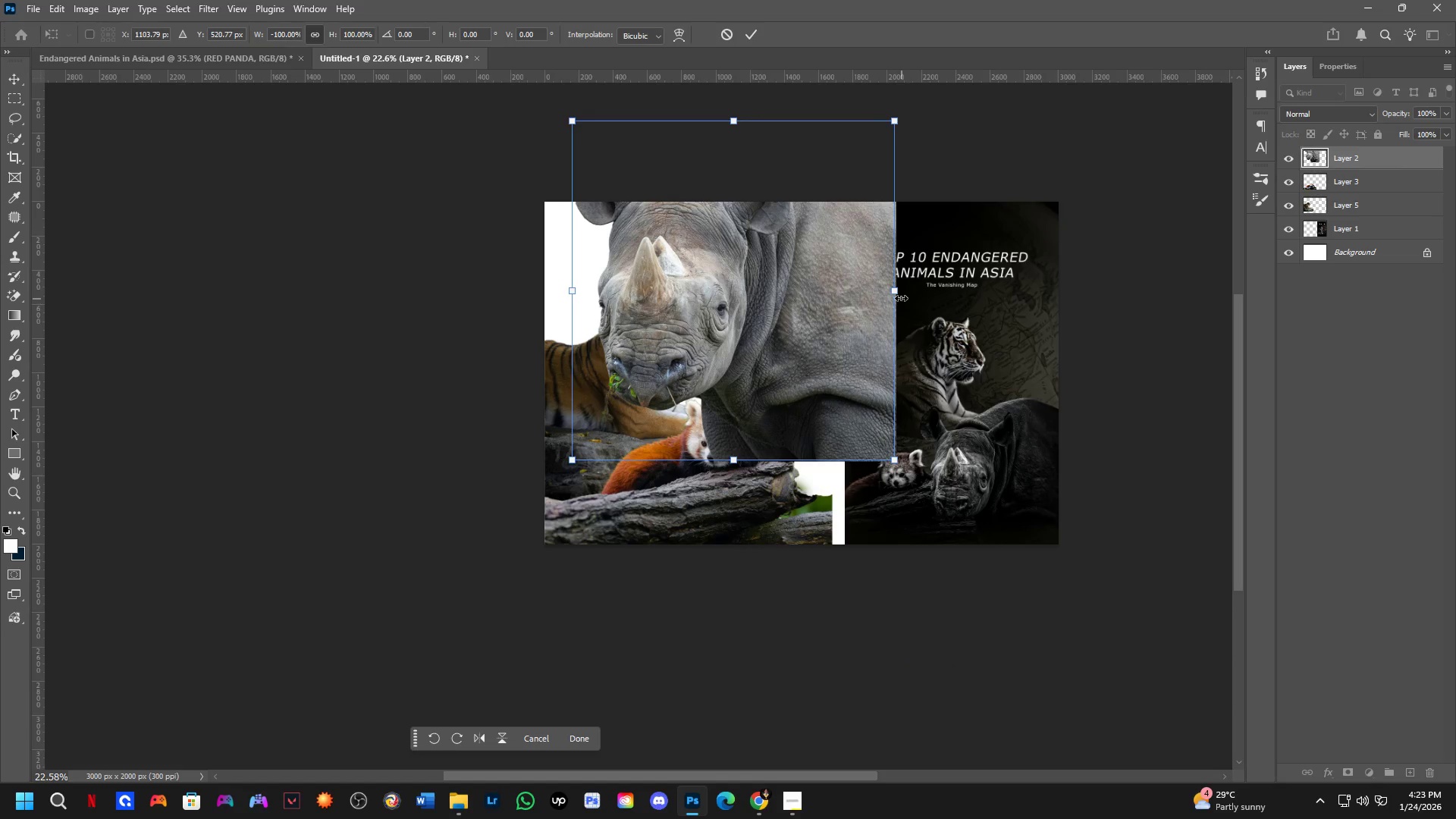 
left_click_drag(start_coordinate=[899, 296], to_coordinate=[752, 312])
 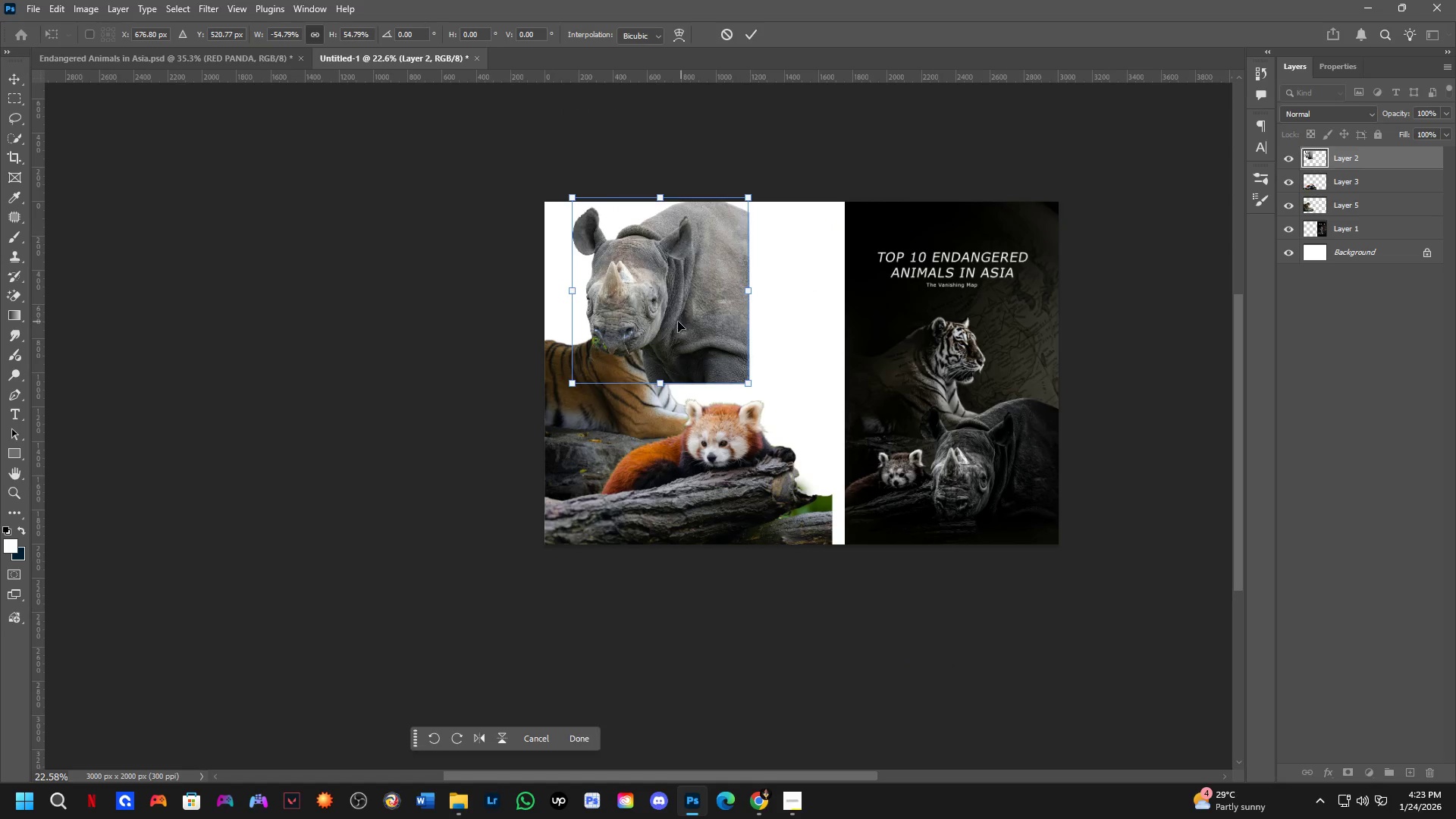 
left_click_drag(start_coordinate=[677, 322], to_coordinate=[778, 374])
 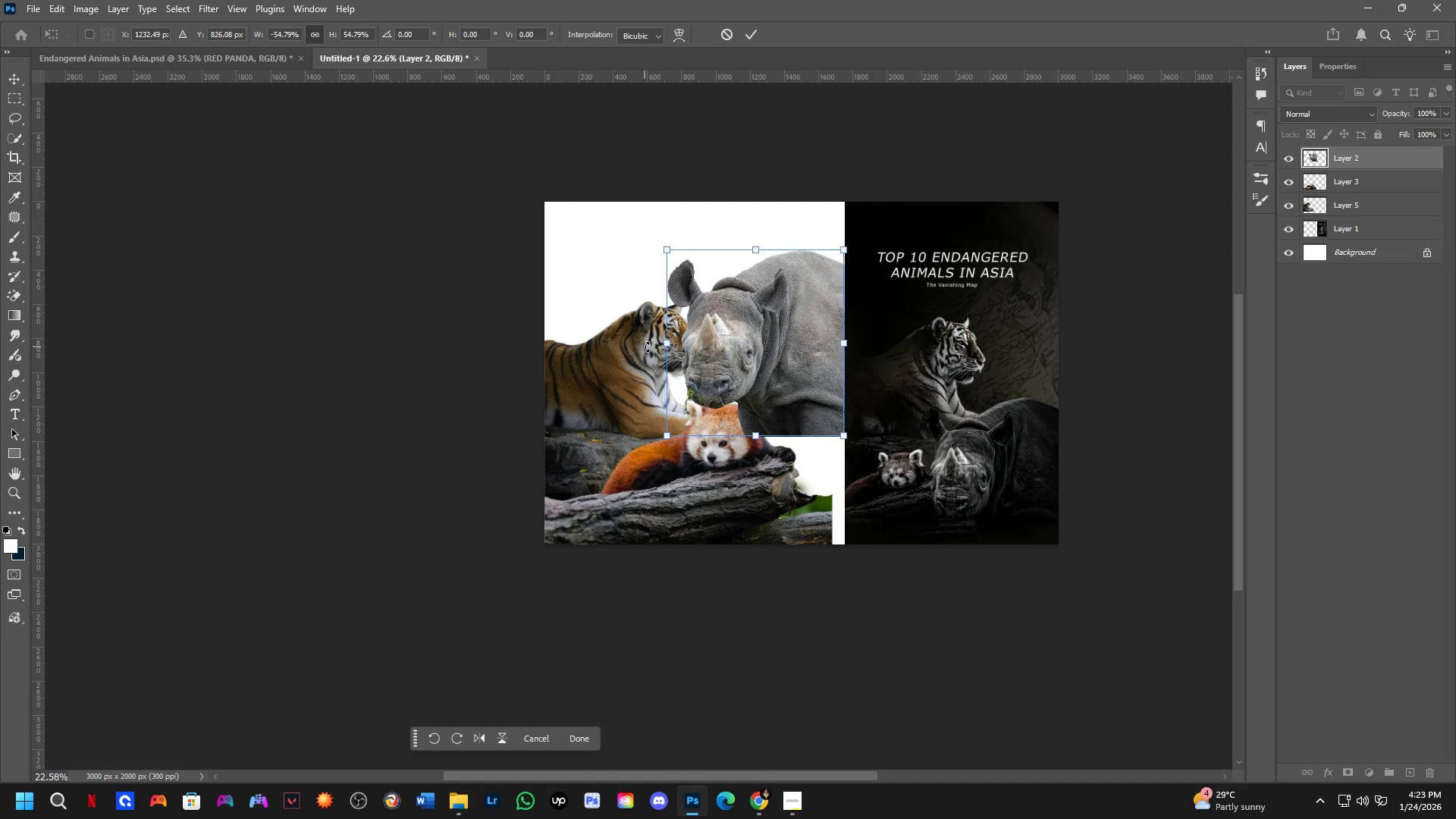 
left_click_drag(start_coordinate=[656, 352], to_coordinate=[668, 356])
 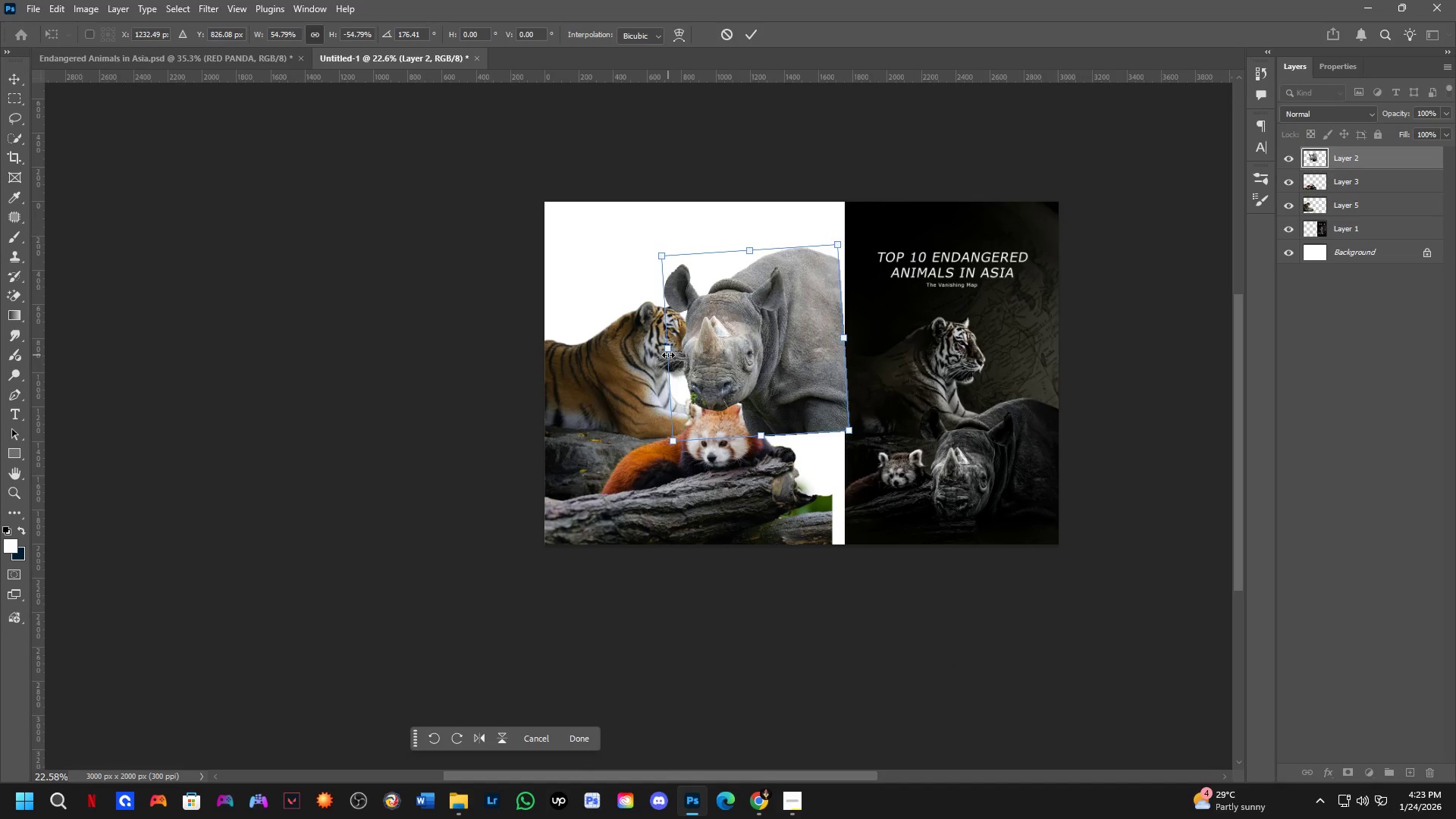 
key(Control+ControlLeft)
 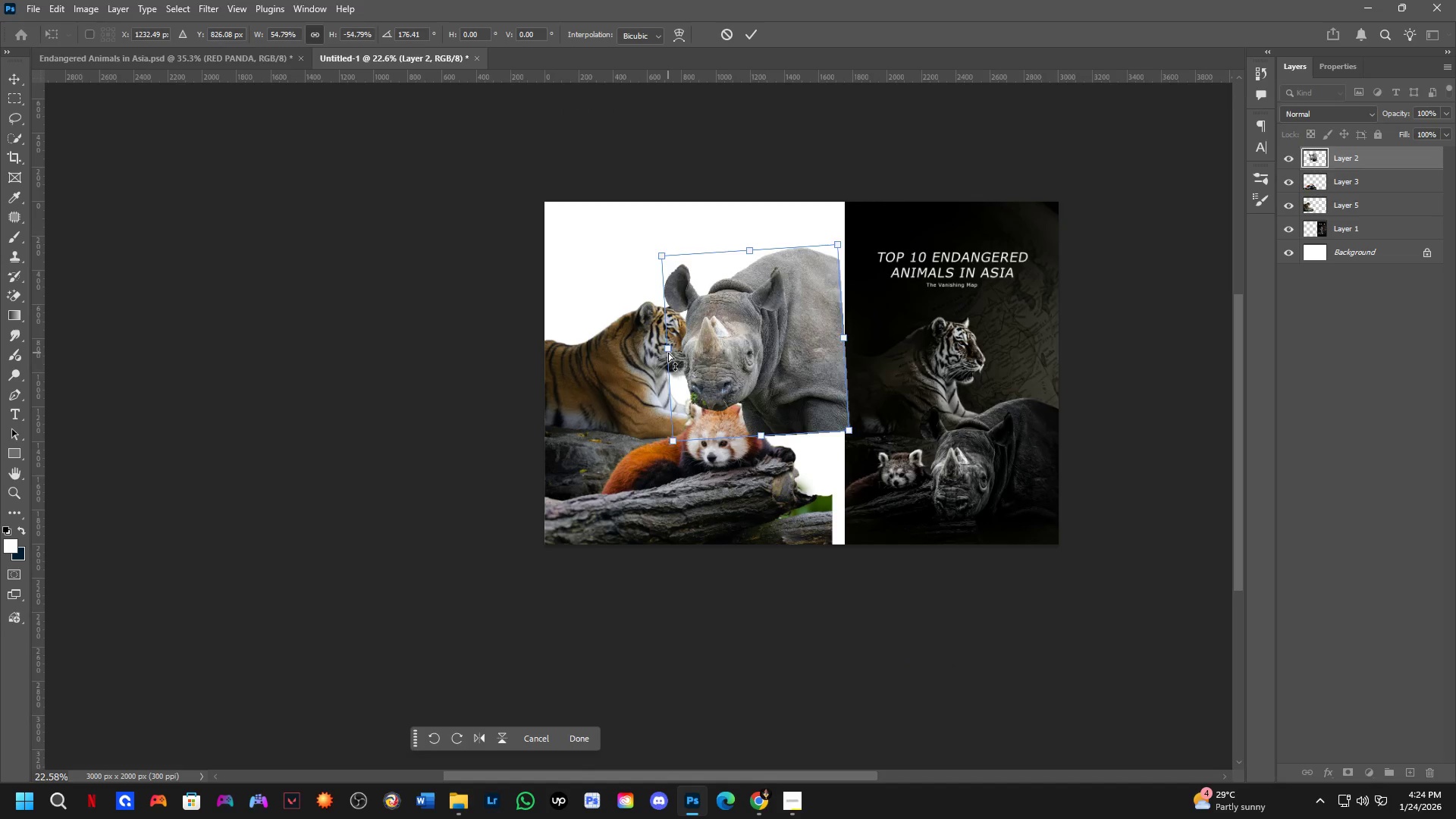 
key(Control+Z)
 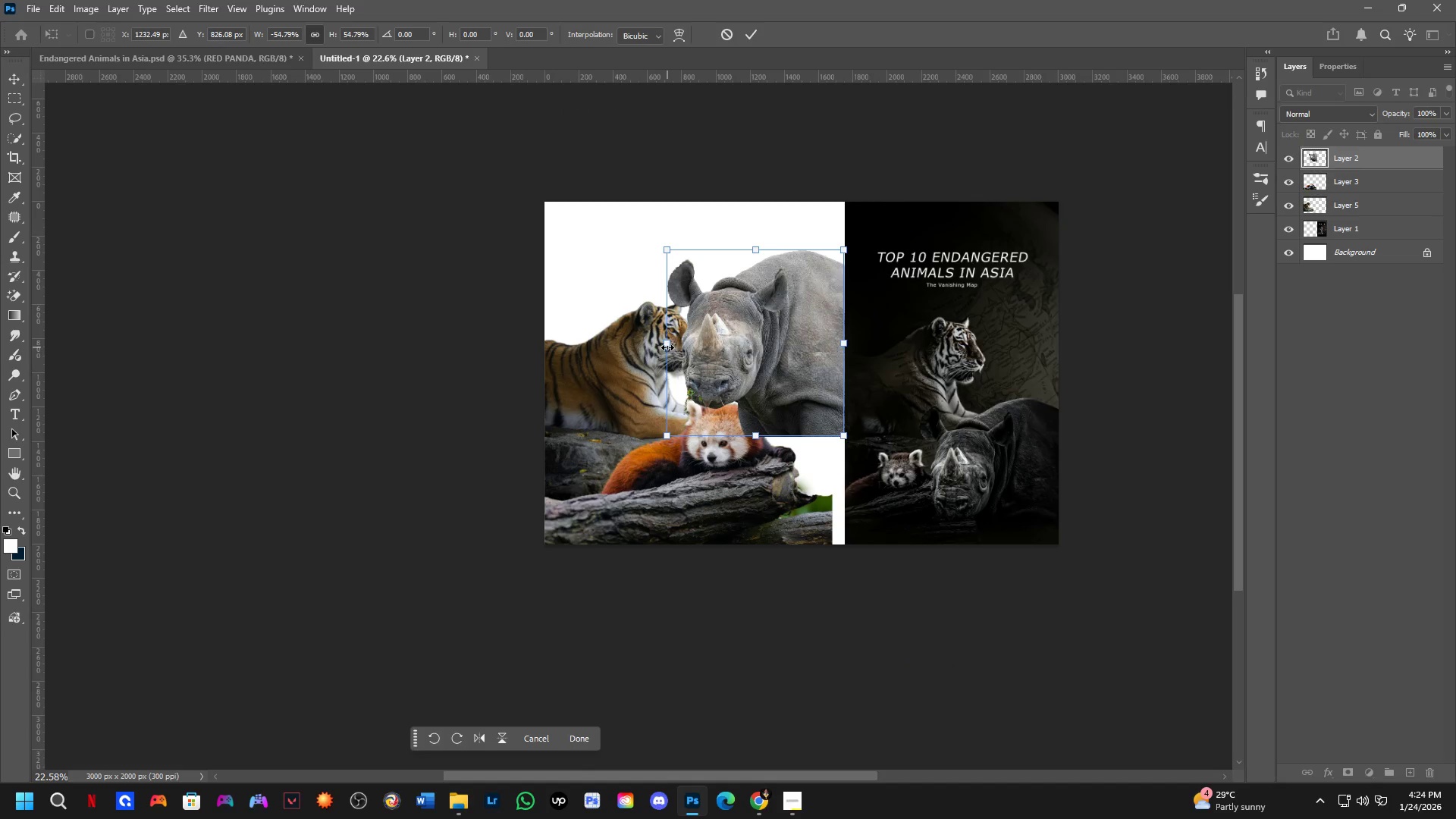 
left_click_drag(start_coordinate=[667, 347], to_coordinate=[689, 349])
 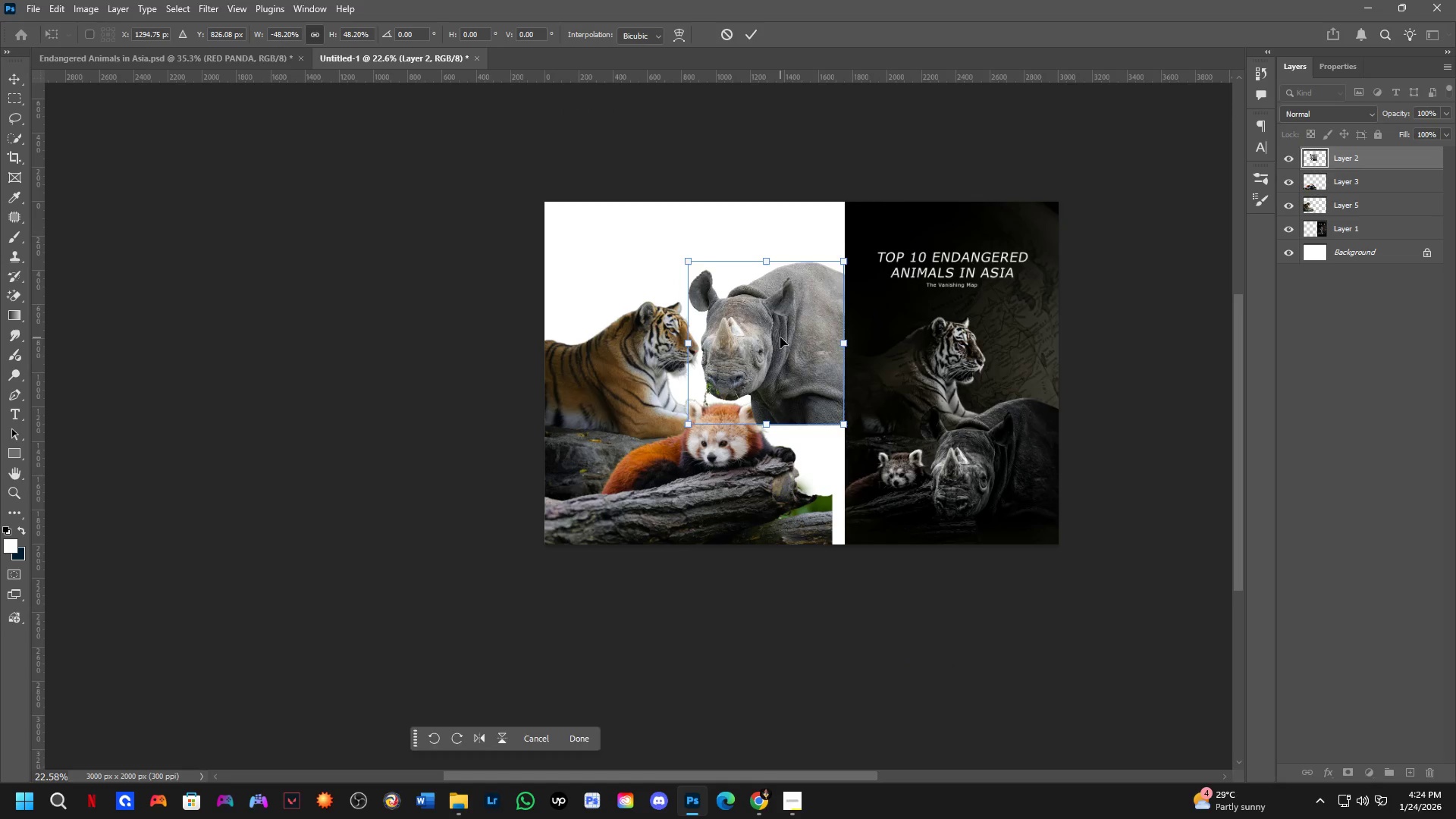 
left_click_drag(start_coordinate=[781, 337], to_coordinate=[785, 376])
 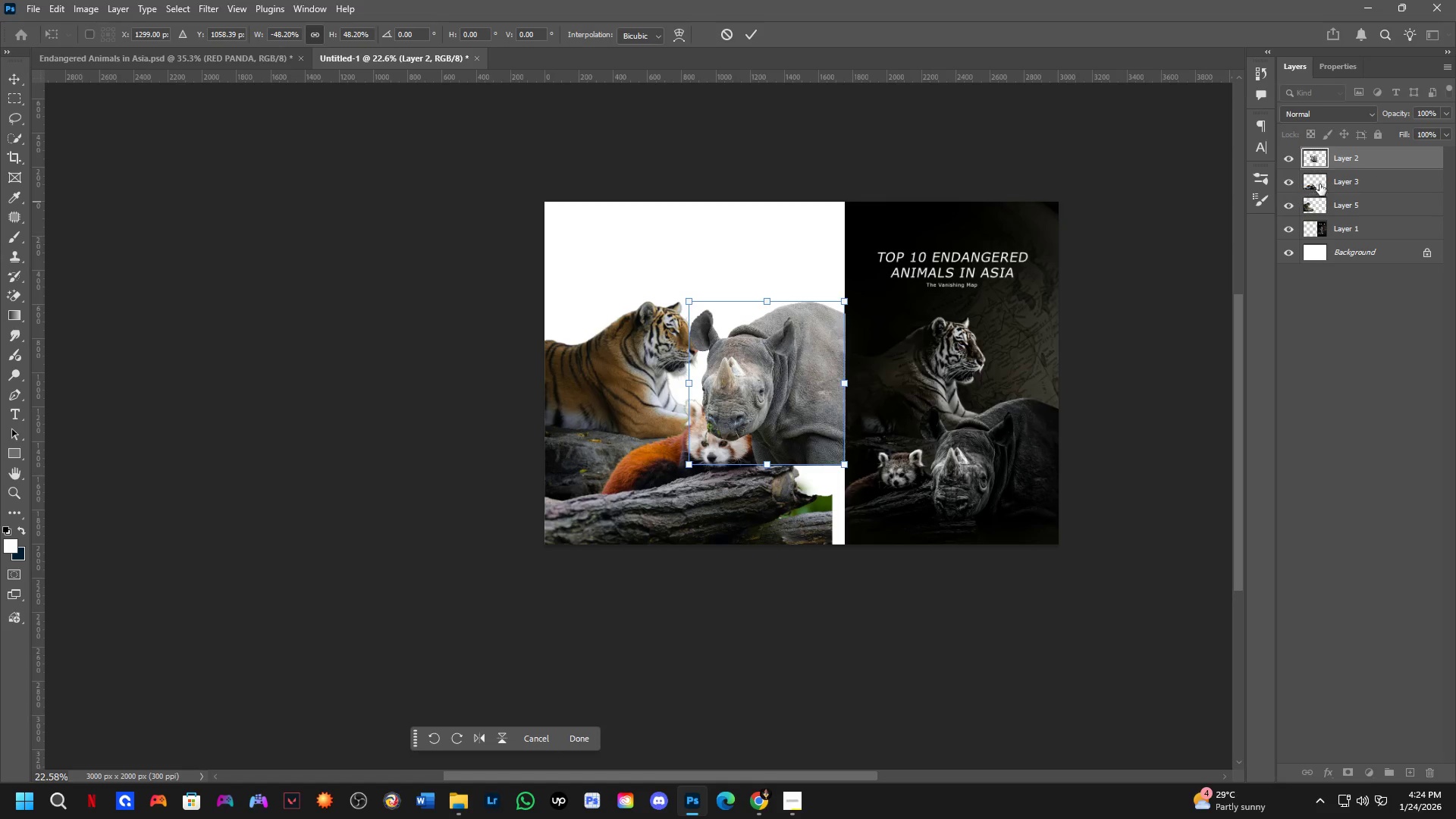 
left_click_drag(start_coordinate=[1368, 168], to_coordinate=[1372, 224])
 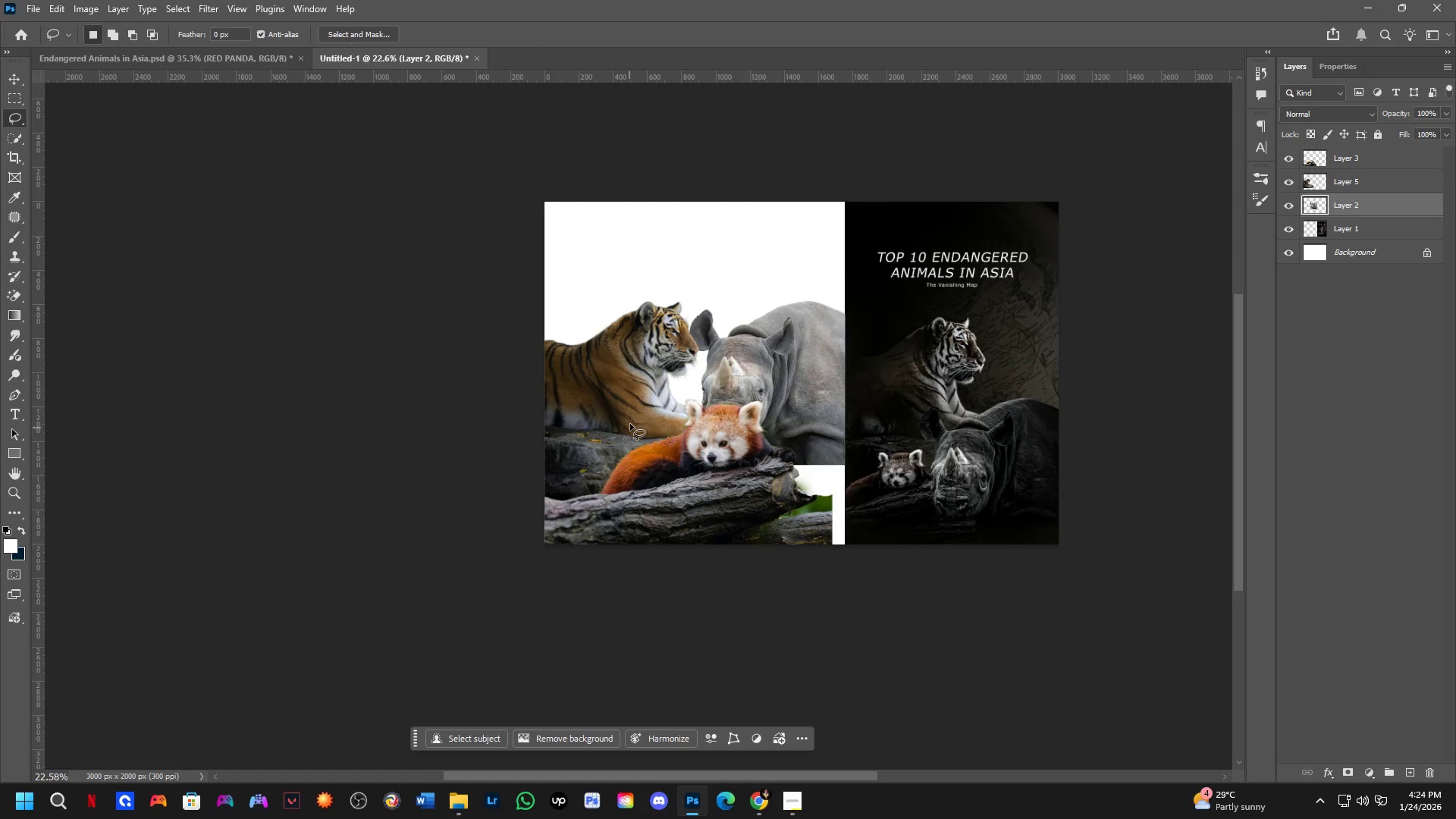 
hold_key(key=ControlLeft, duration=0.91)
left_click_drag(start_coordinate=[793, 352], to_coordinate=[799, 302])
 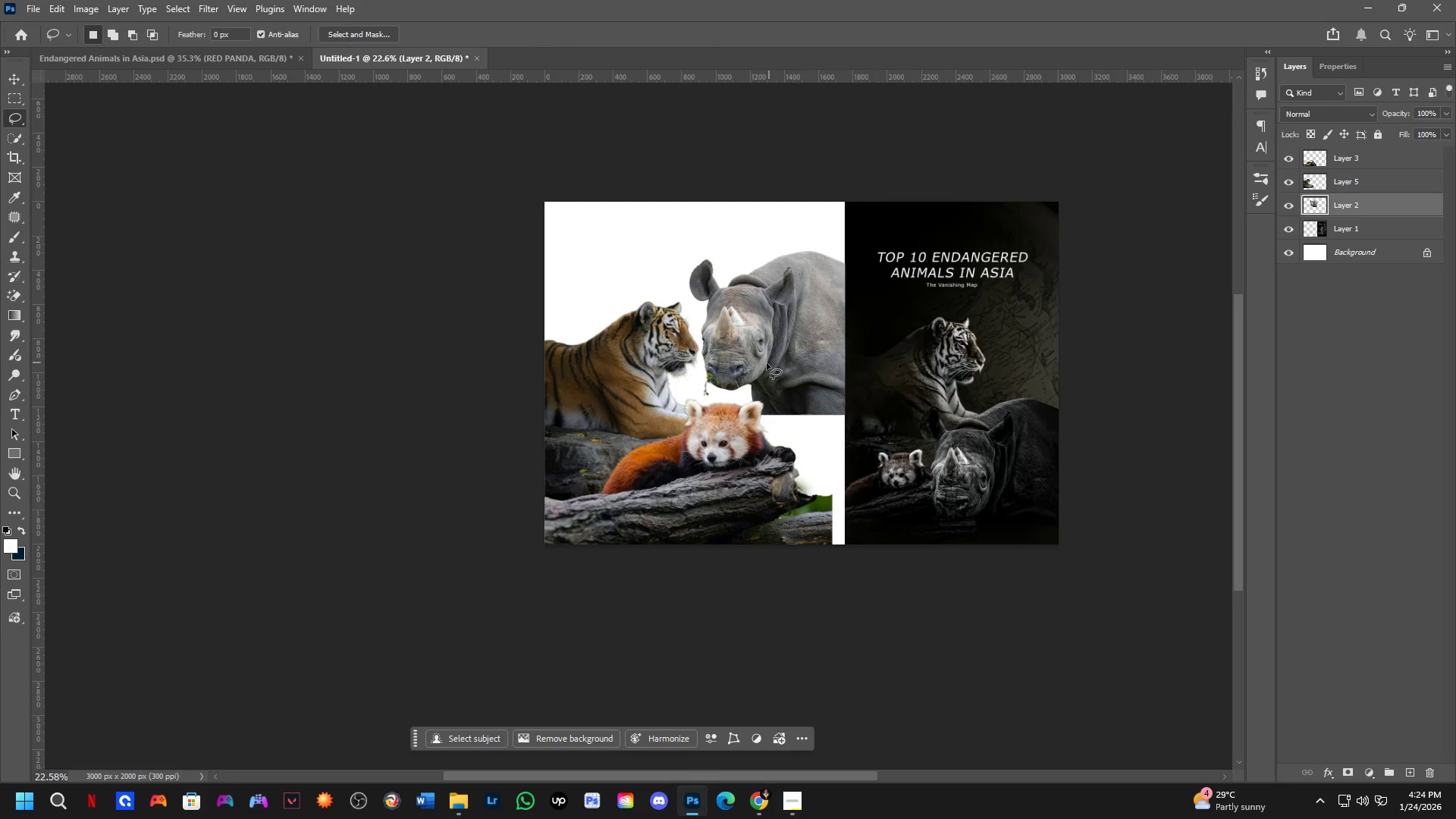 
hold_key(key=ControlLeft, duration=0.62)
 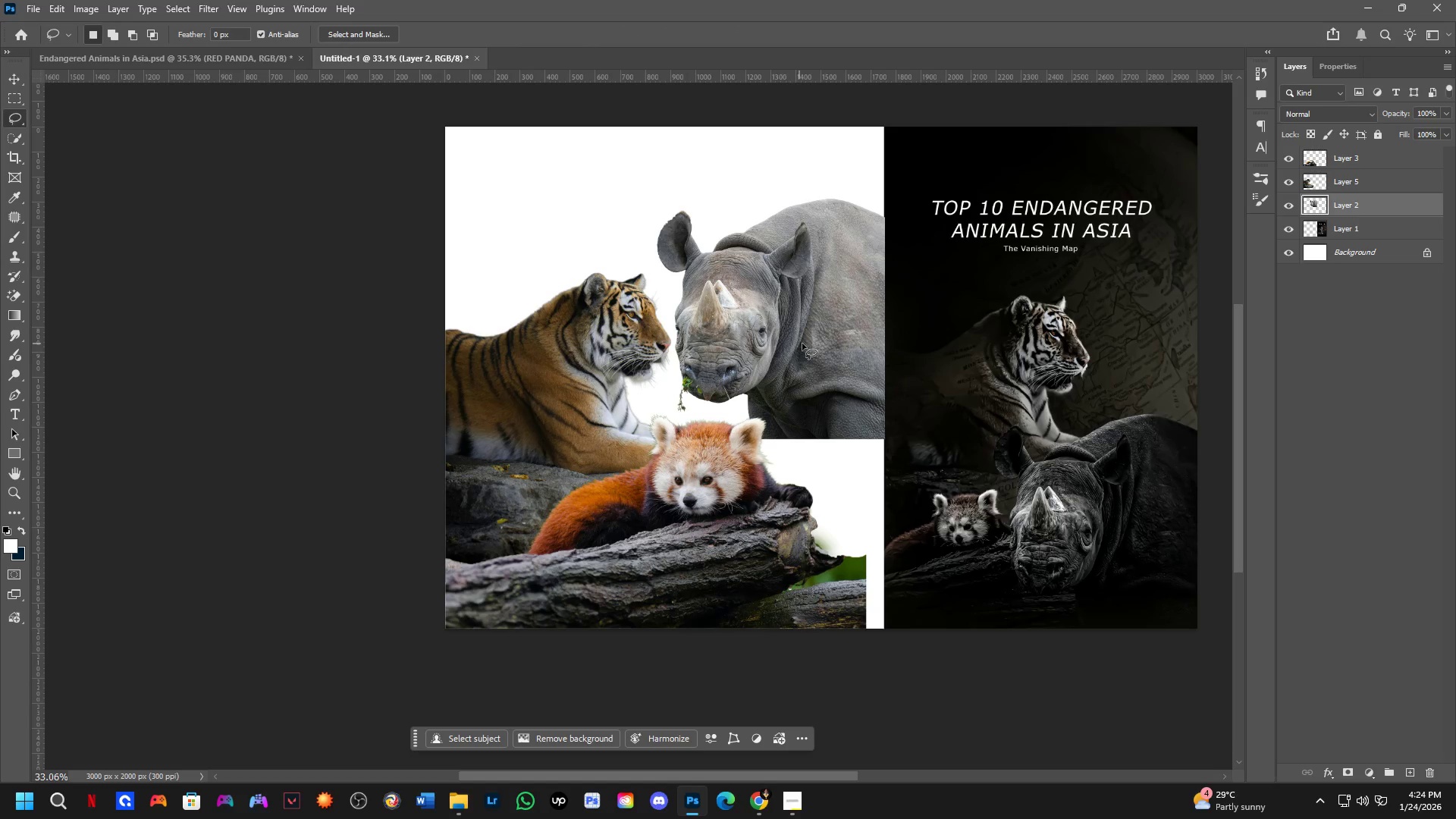 
scroll: coordinate [759, 363], scroll_direction: up, amount: 4.0
 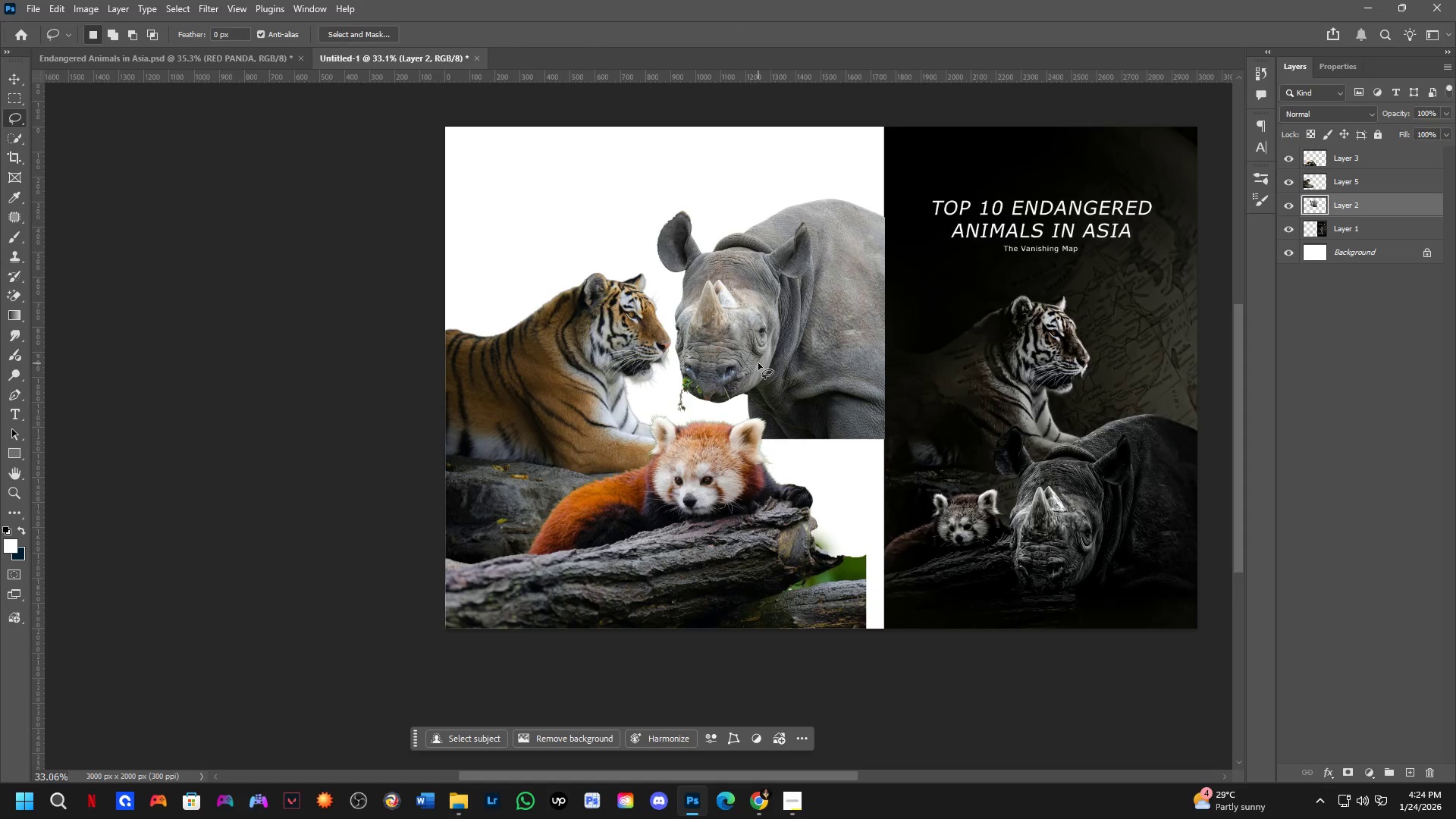 
left_click([771, 332])
 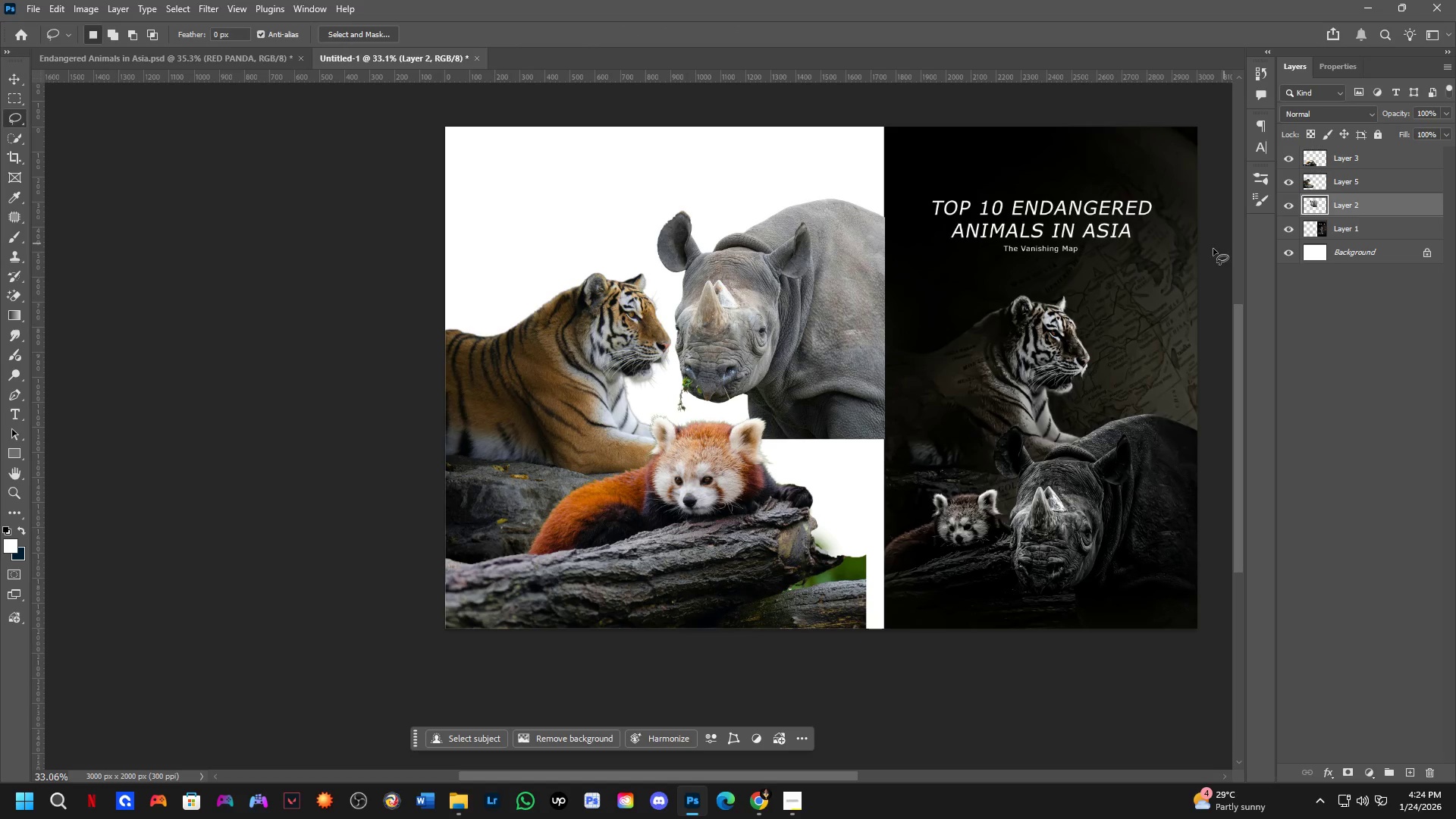 
left_click_drag(start_coordinate=[805, 350], to_coordinate=[799, 347])
 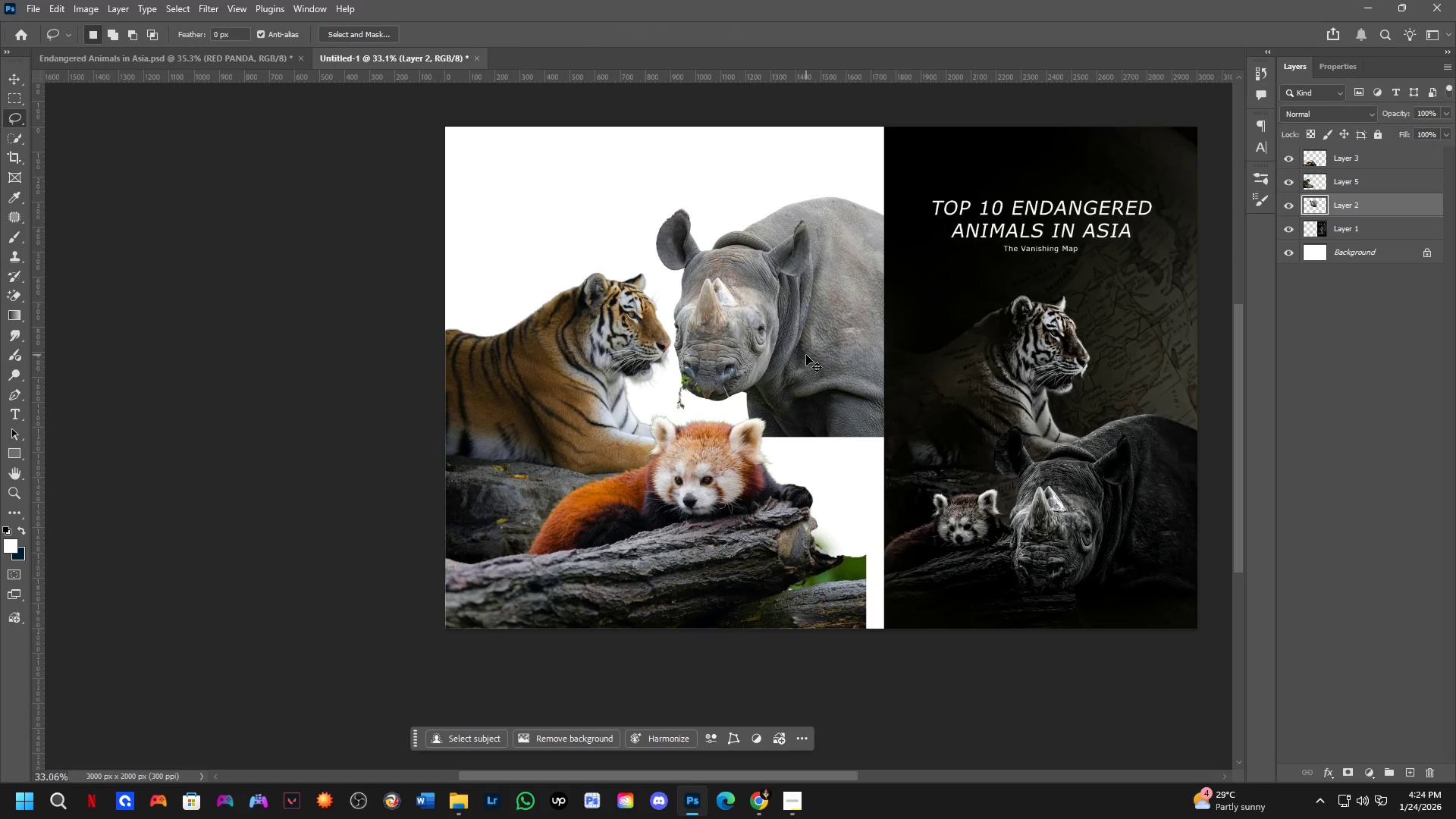 
key(Control+T)
 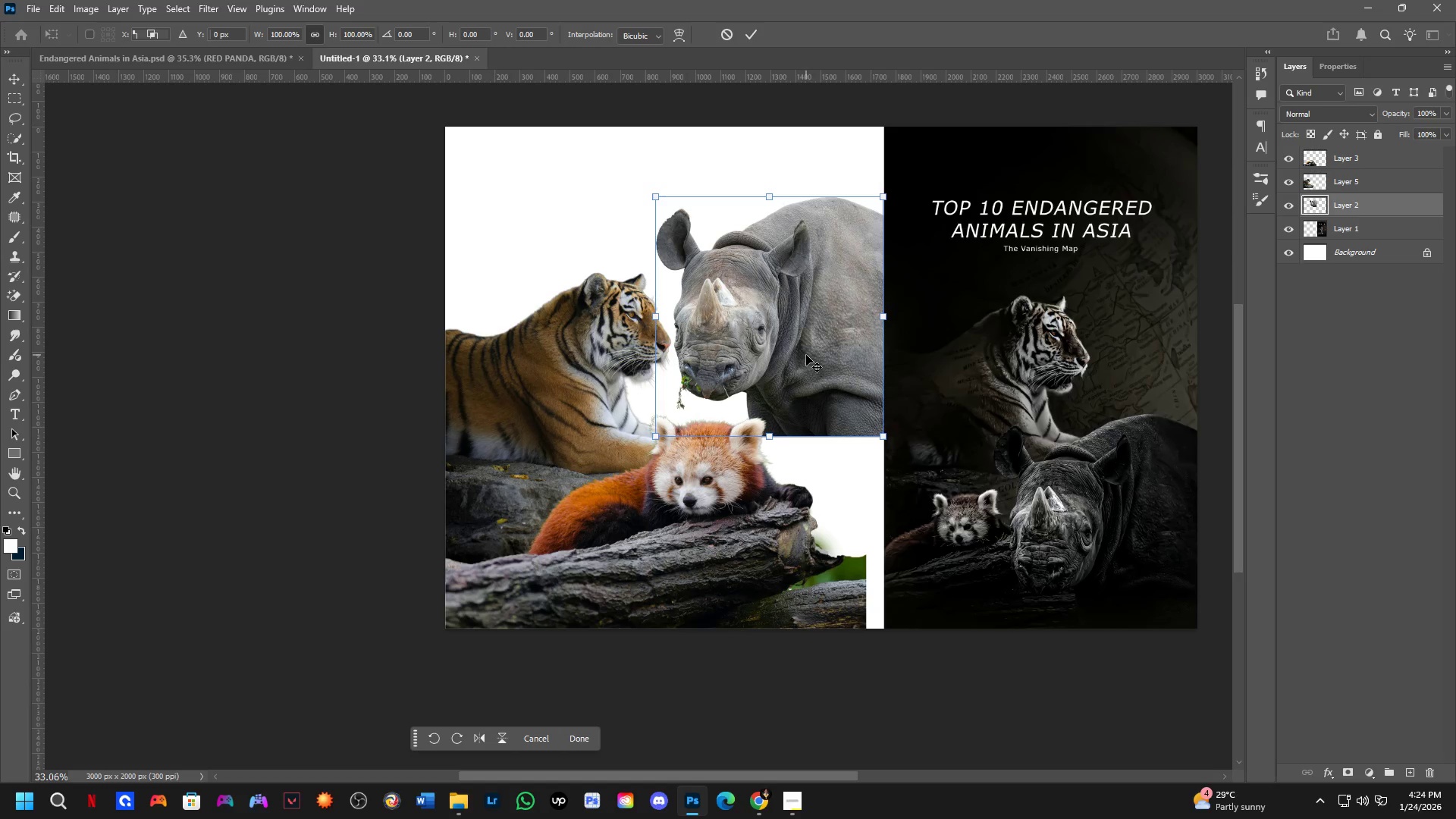 
right_click([806, 355])
 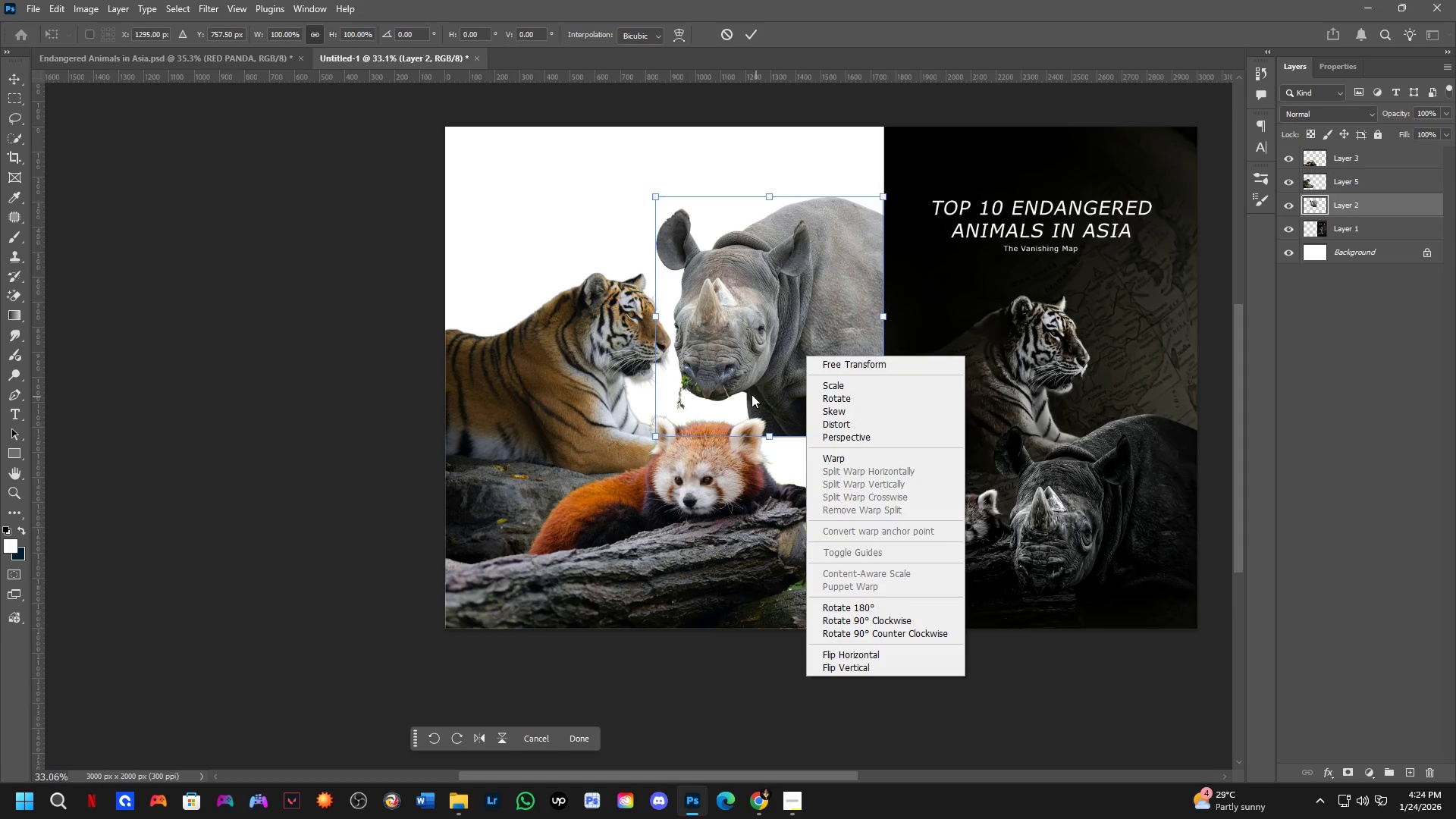 
key(NumpadEnter)
 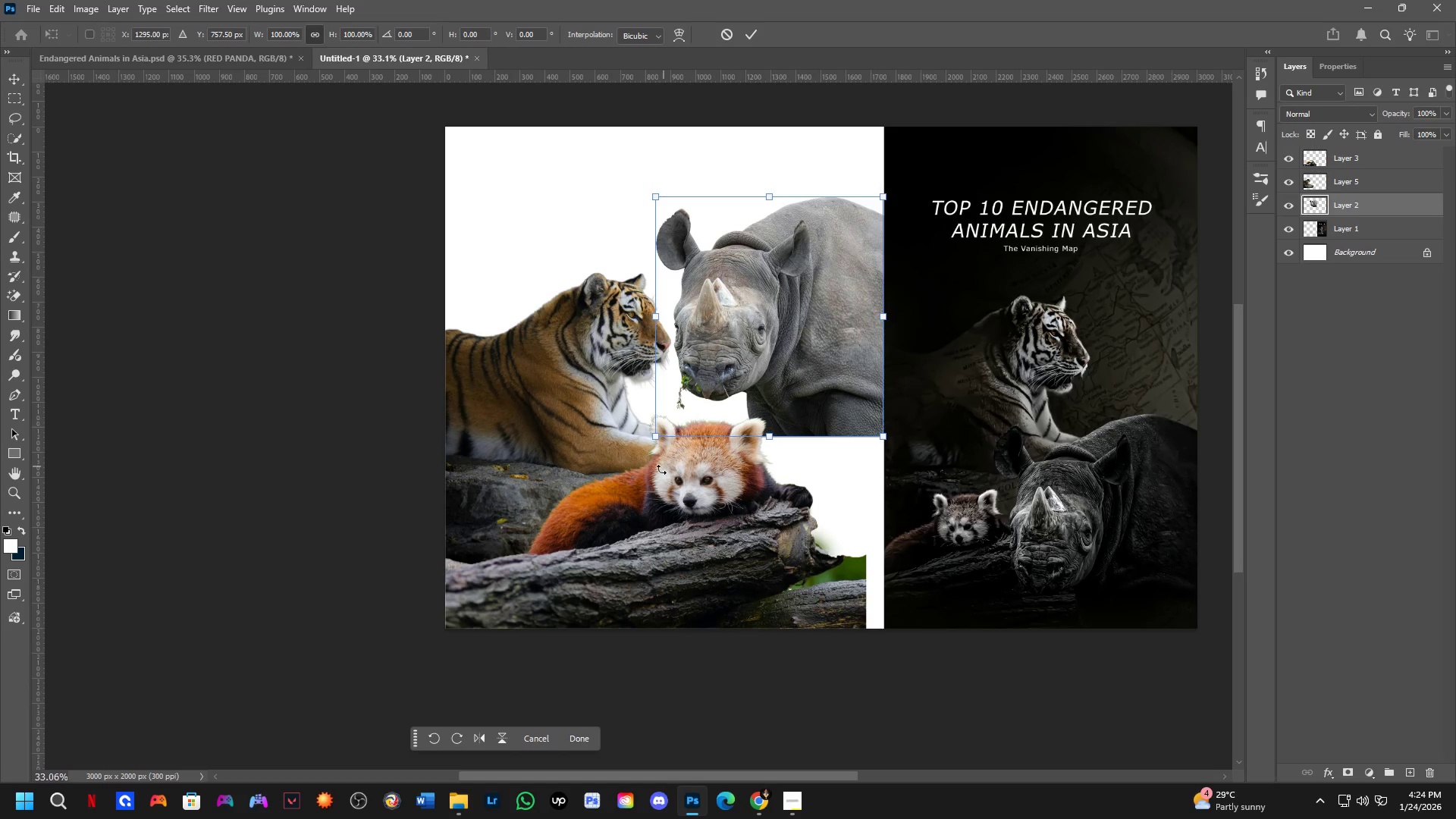 
hold_key(key=ControlLeft, duration=1.09)
 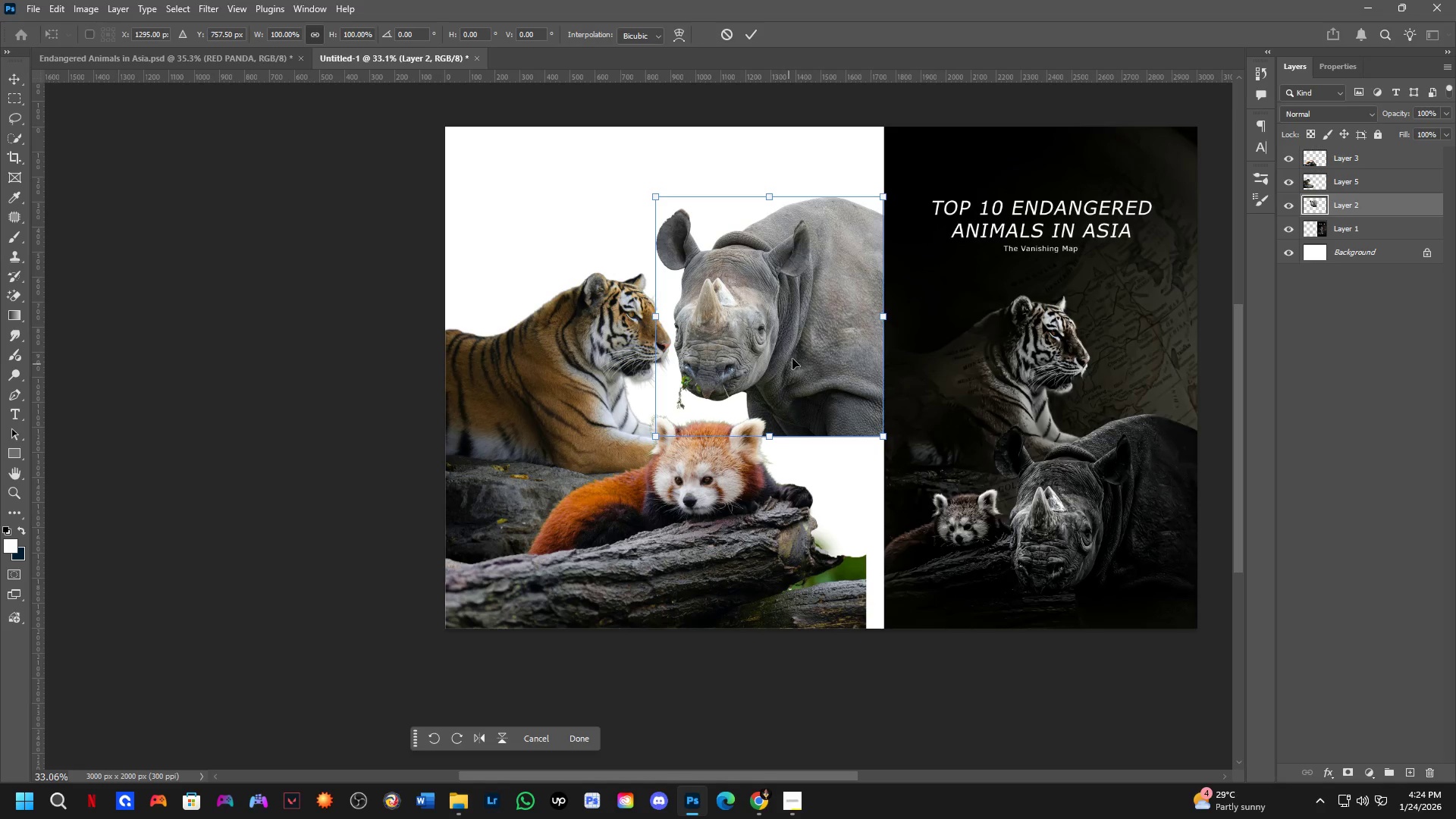 
hold_key(key=ControlLeft, duration=0.83)
left_click_drag(start_coordinate=[843, 322], to_coordinate=[843, 315])
 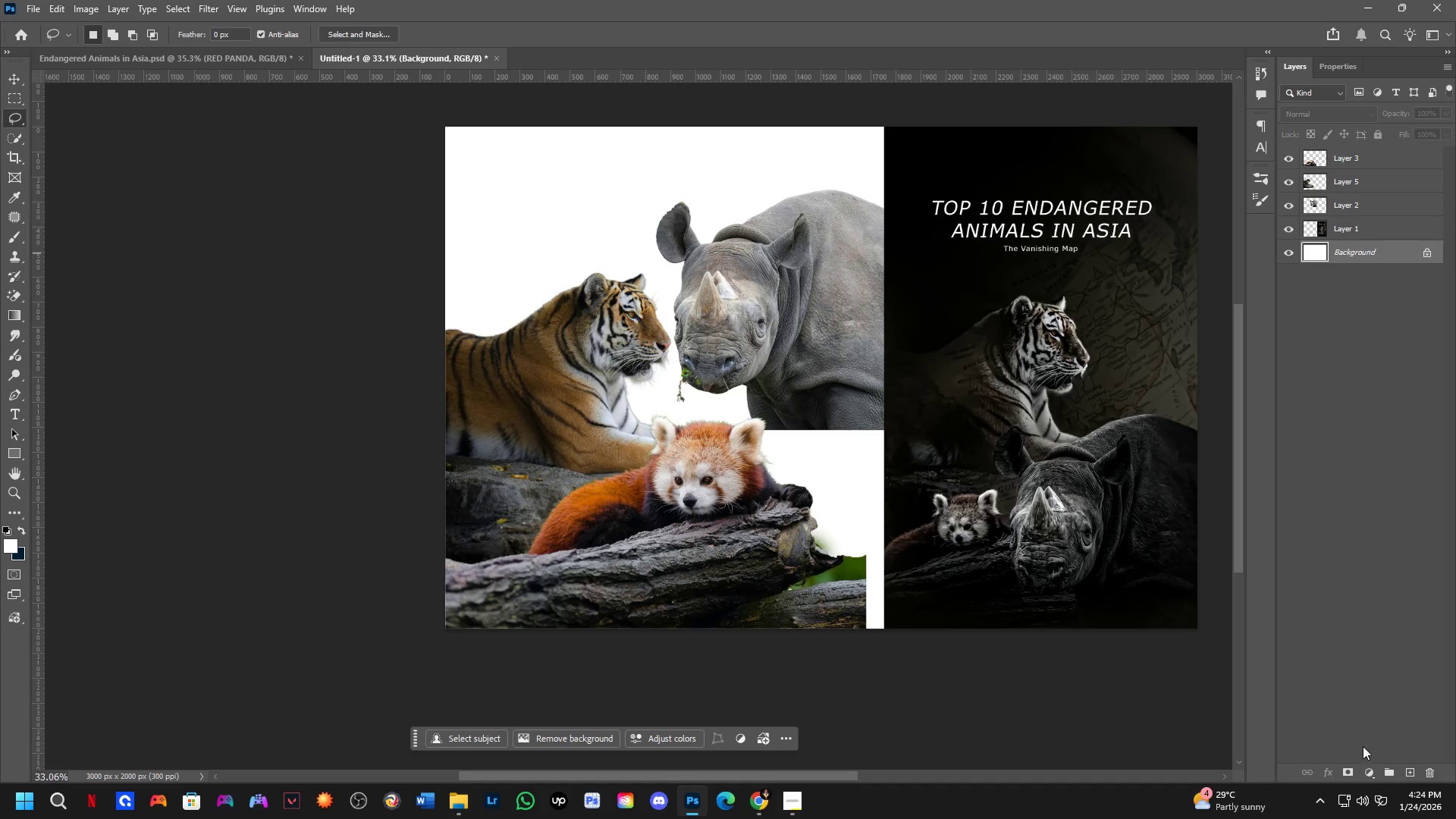 
left_click_drag(start_coordinate=[1367, 729], to_coordinate=[1364, 734])
 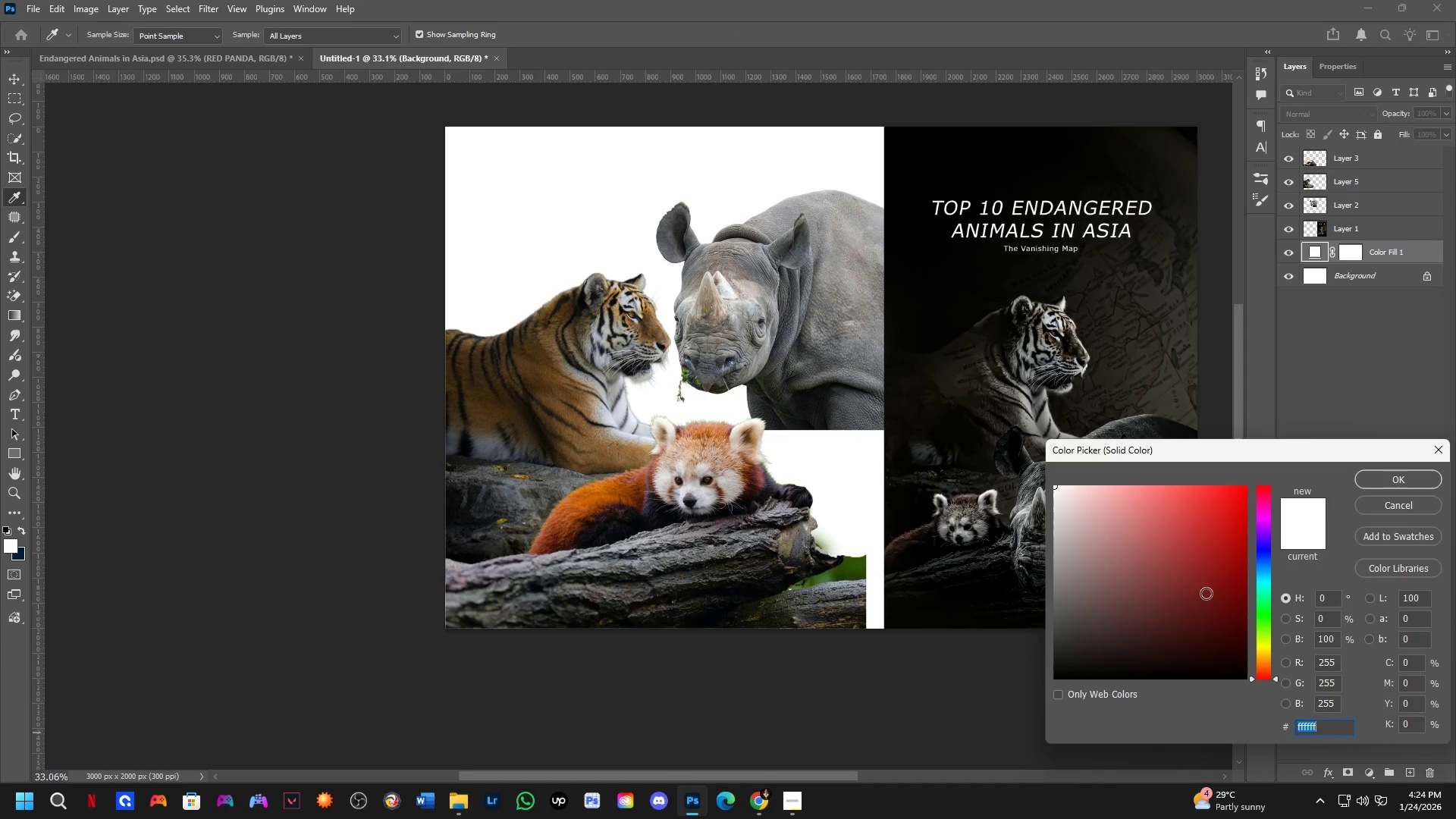 
left_click_drag(start_coordinate=[1188, 584], to_coordinate=[831, 774])
 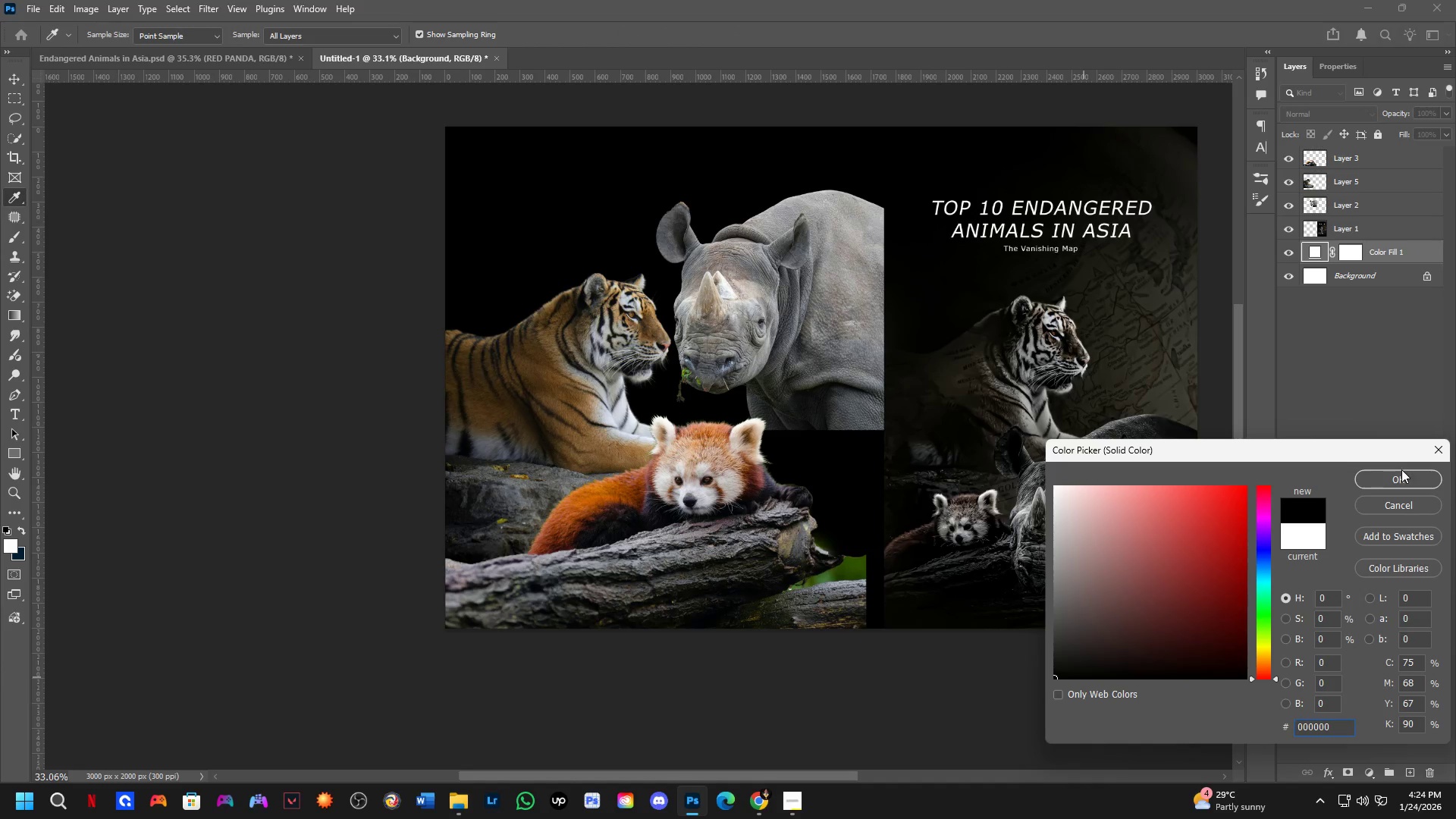 
left_click([1401, 469])
 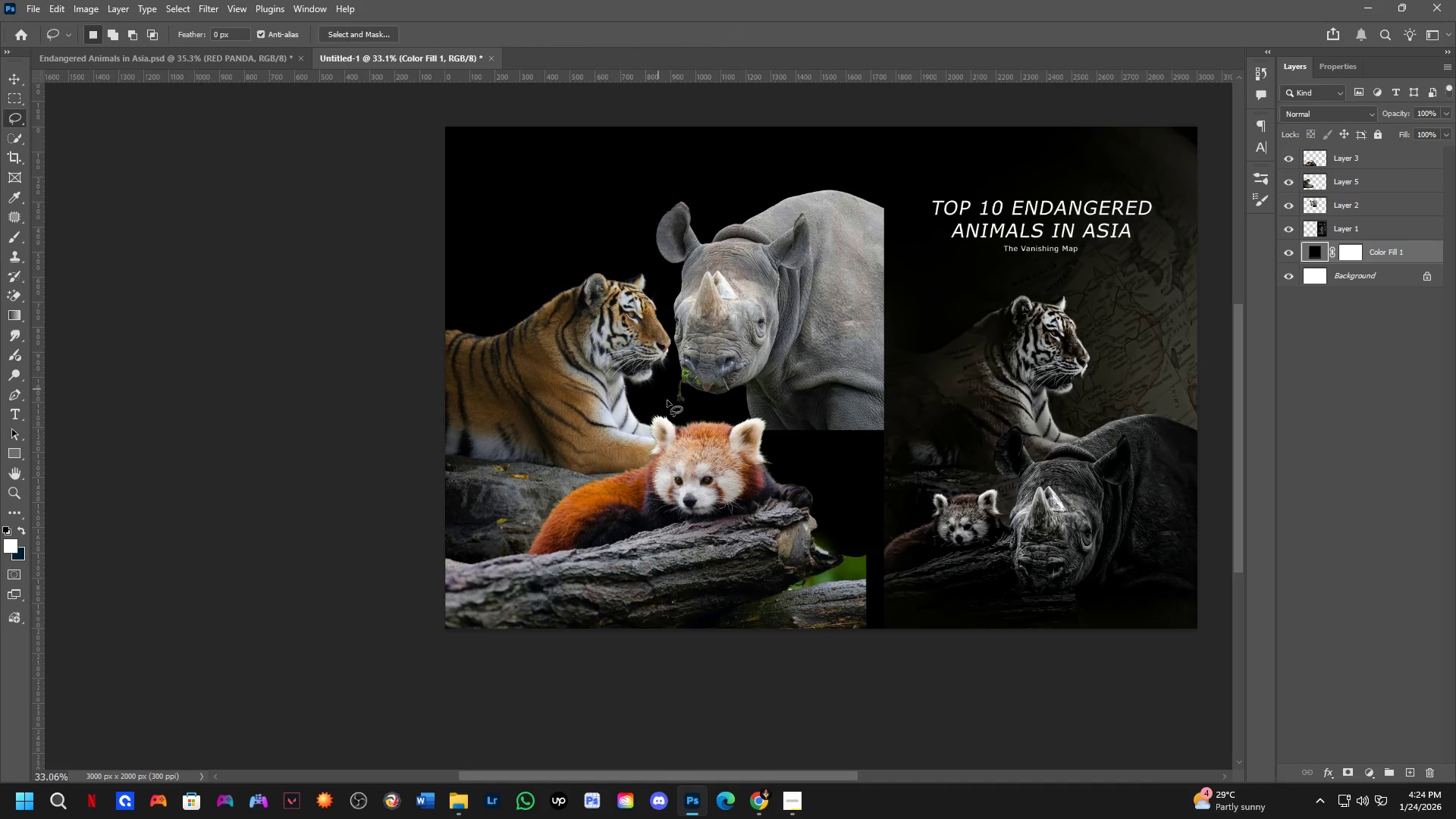 
hold_key(key=ControlLeft, duration=0.36)
left_click([513, 365])
 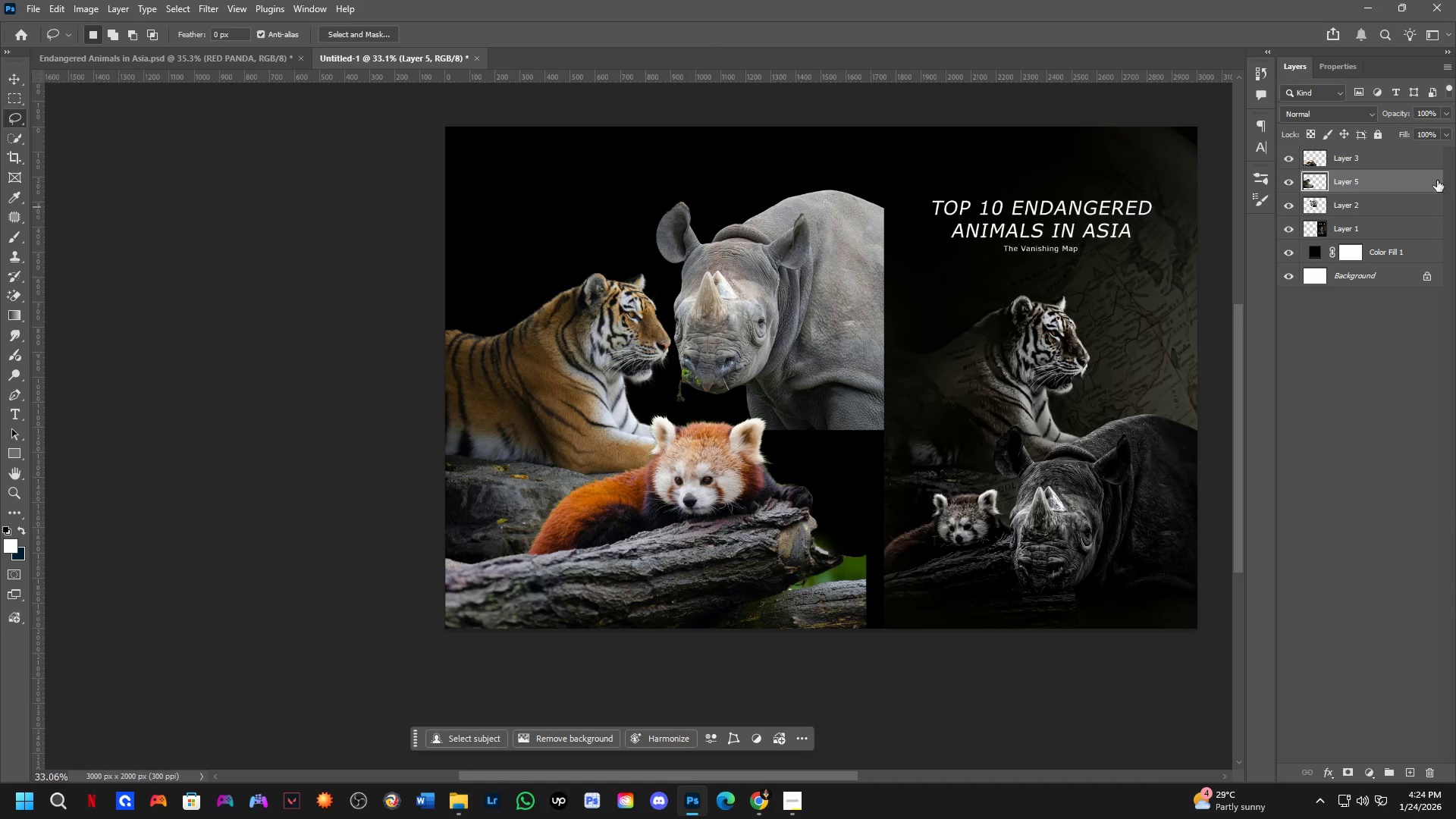 
double_click([1434, 184])
 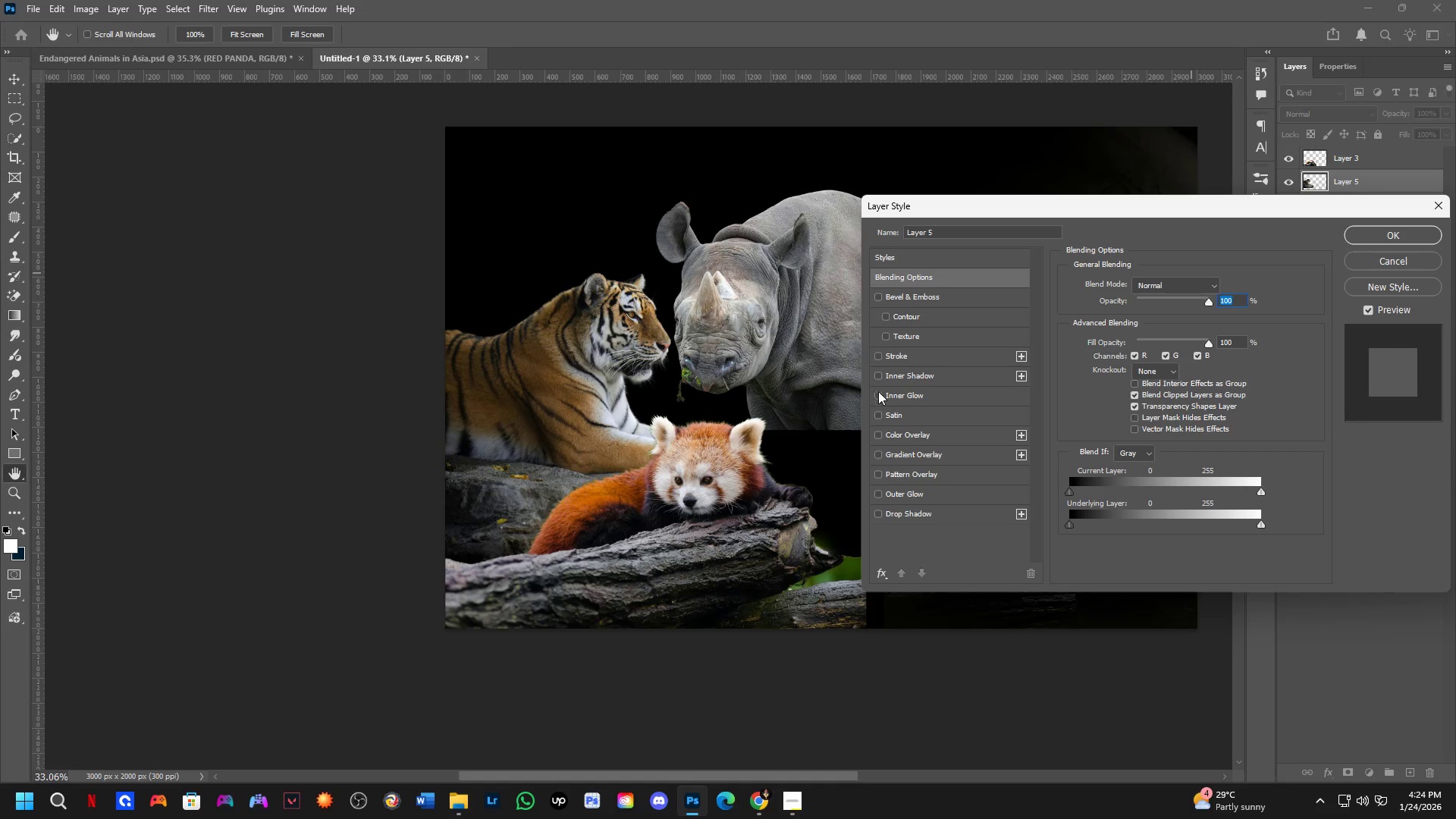 
left_click([877, 356])
 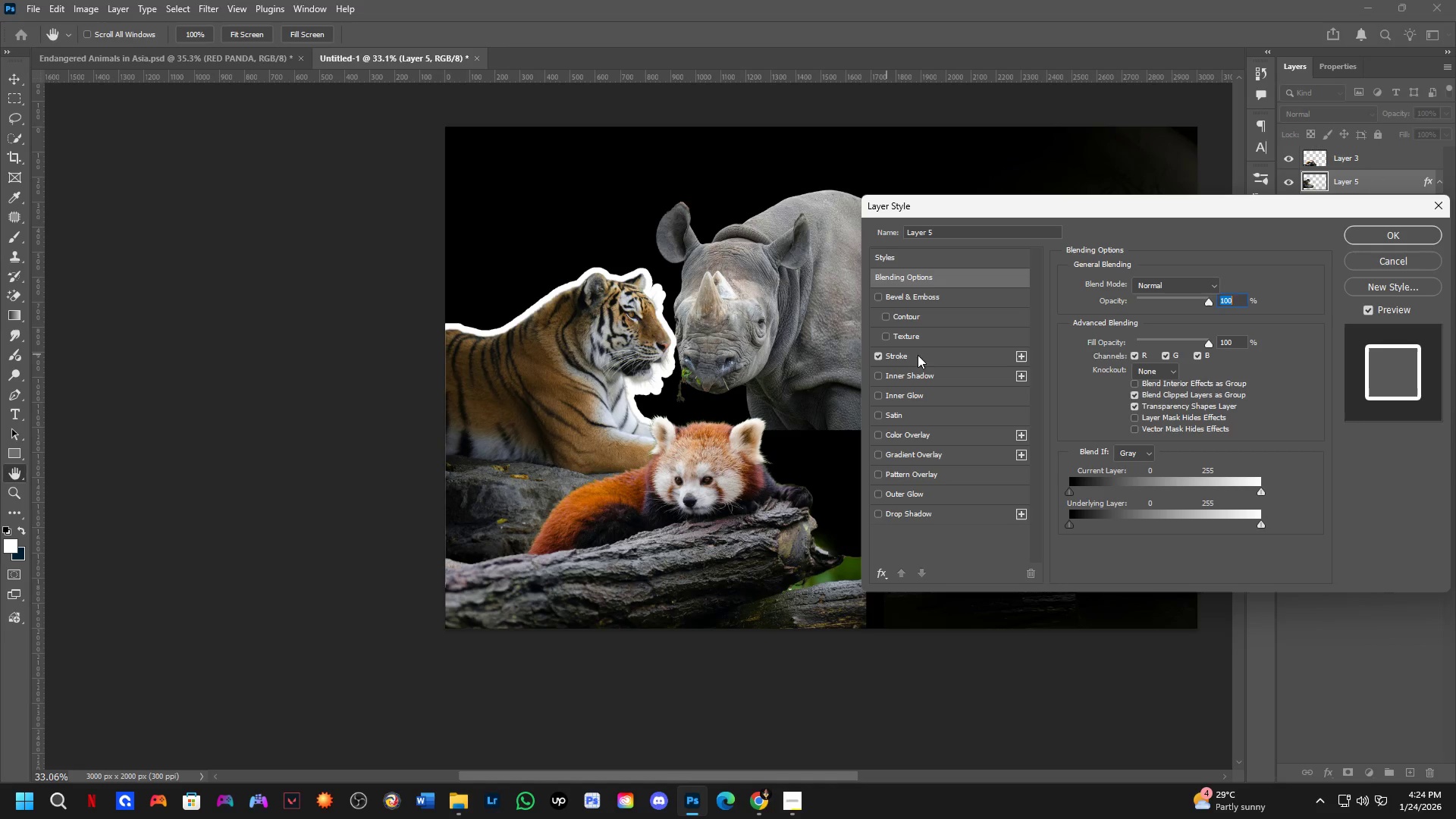 
left_click([925, 356])
 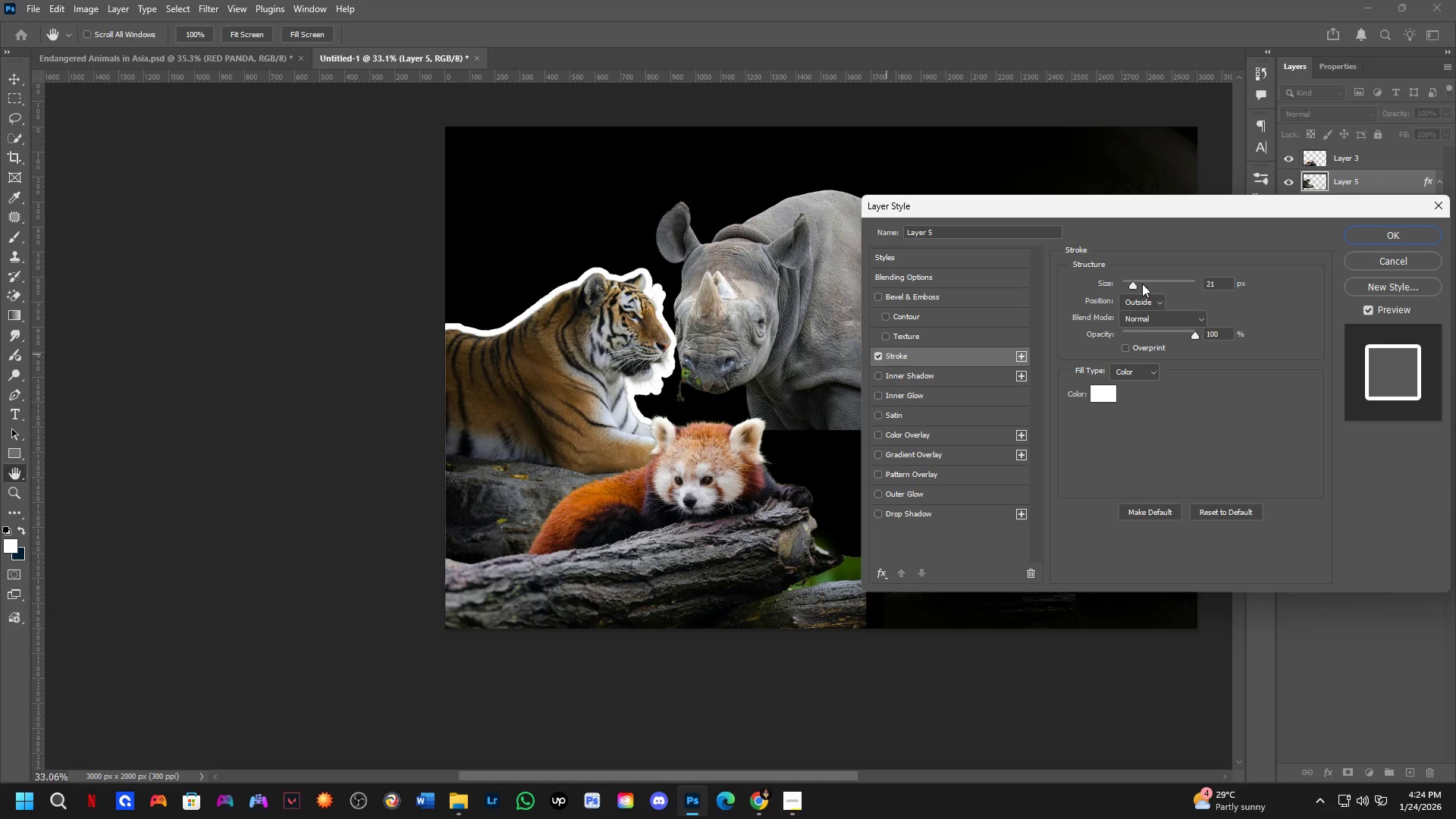 
left_click_drag(start_coordinate=[1133, 284], to_coordinate=[1125, 286])
 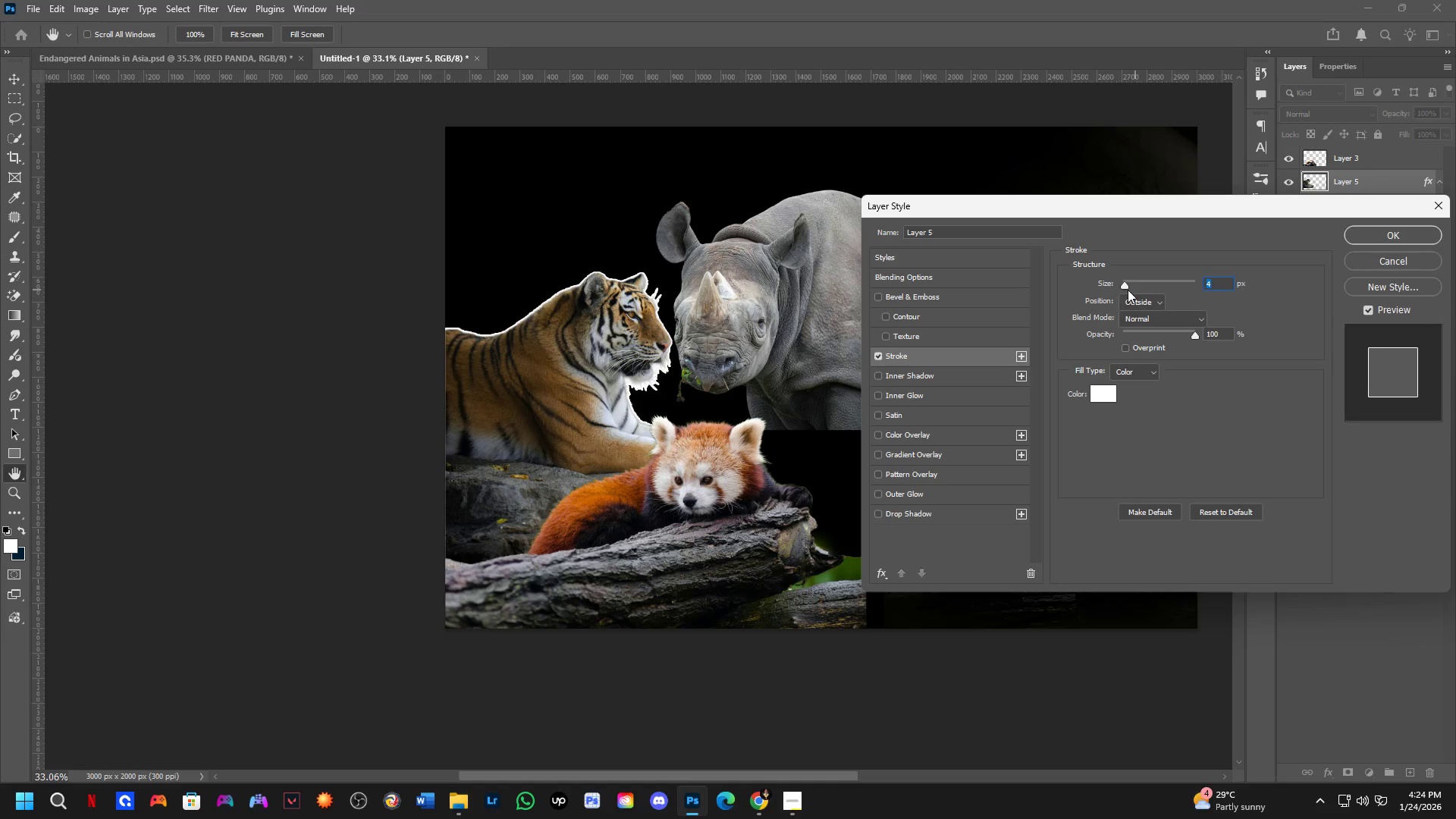 
left_click_drag(start_coordinate=[1125, 286], to_coordinate=[1131, 283])
 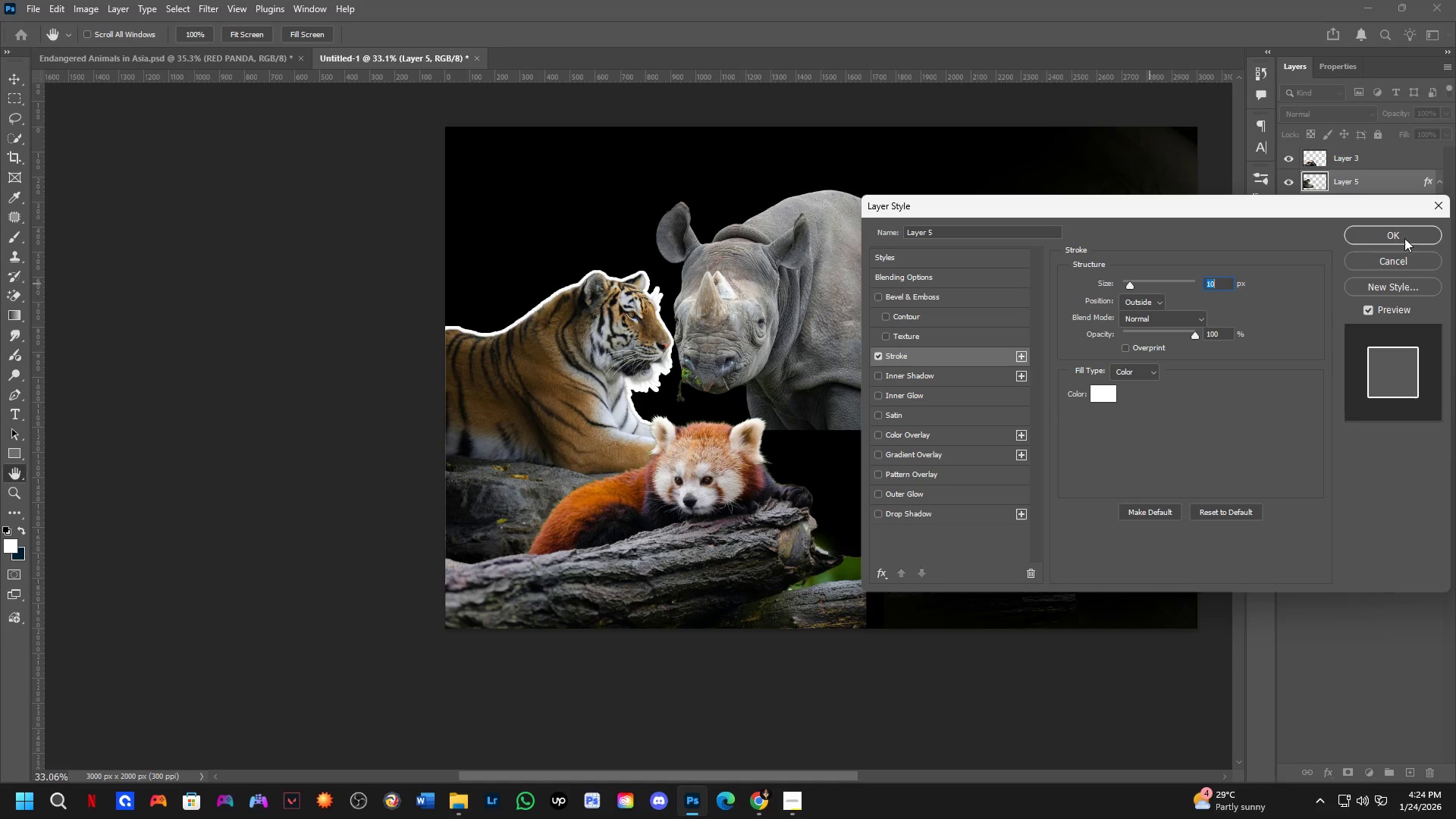 
left_click([1404, 237])
 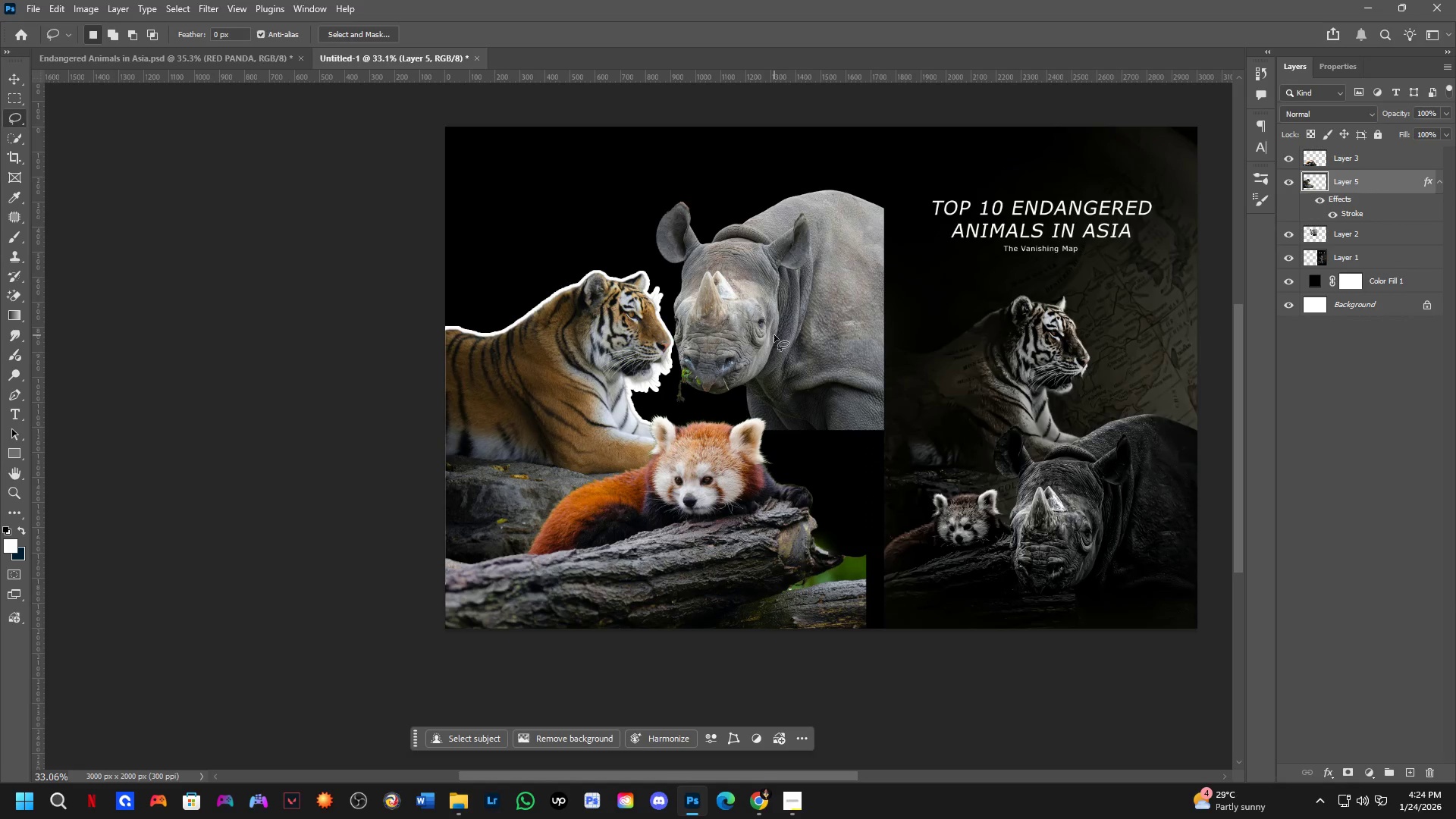 
key(Control+ControlLeft)
 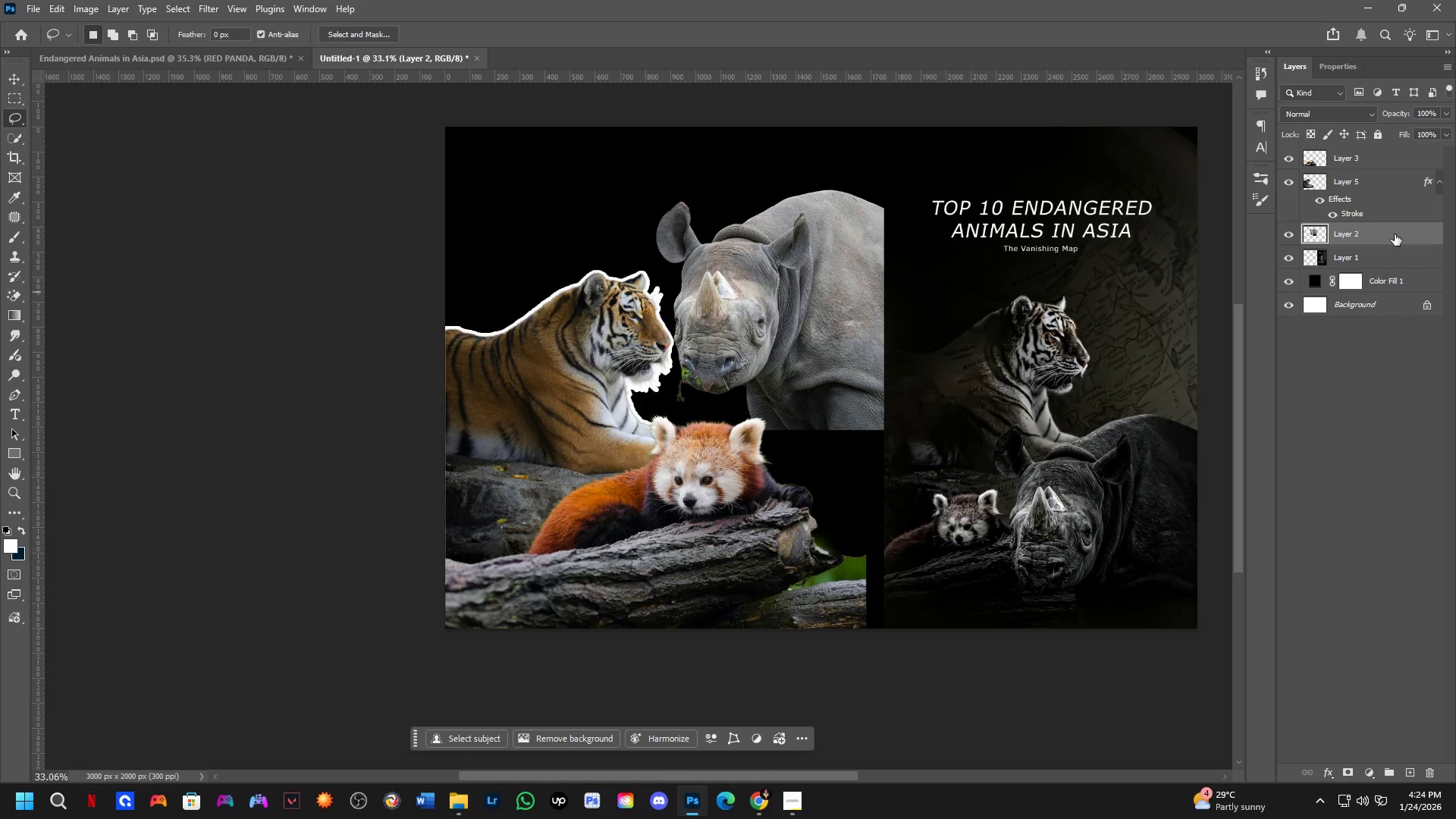 
double_click([1395, 234])
 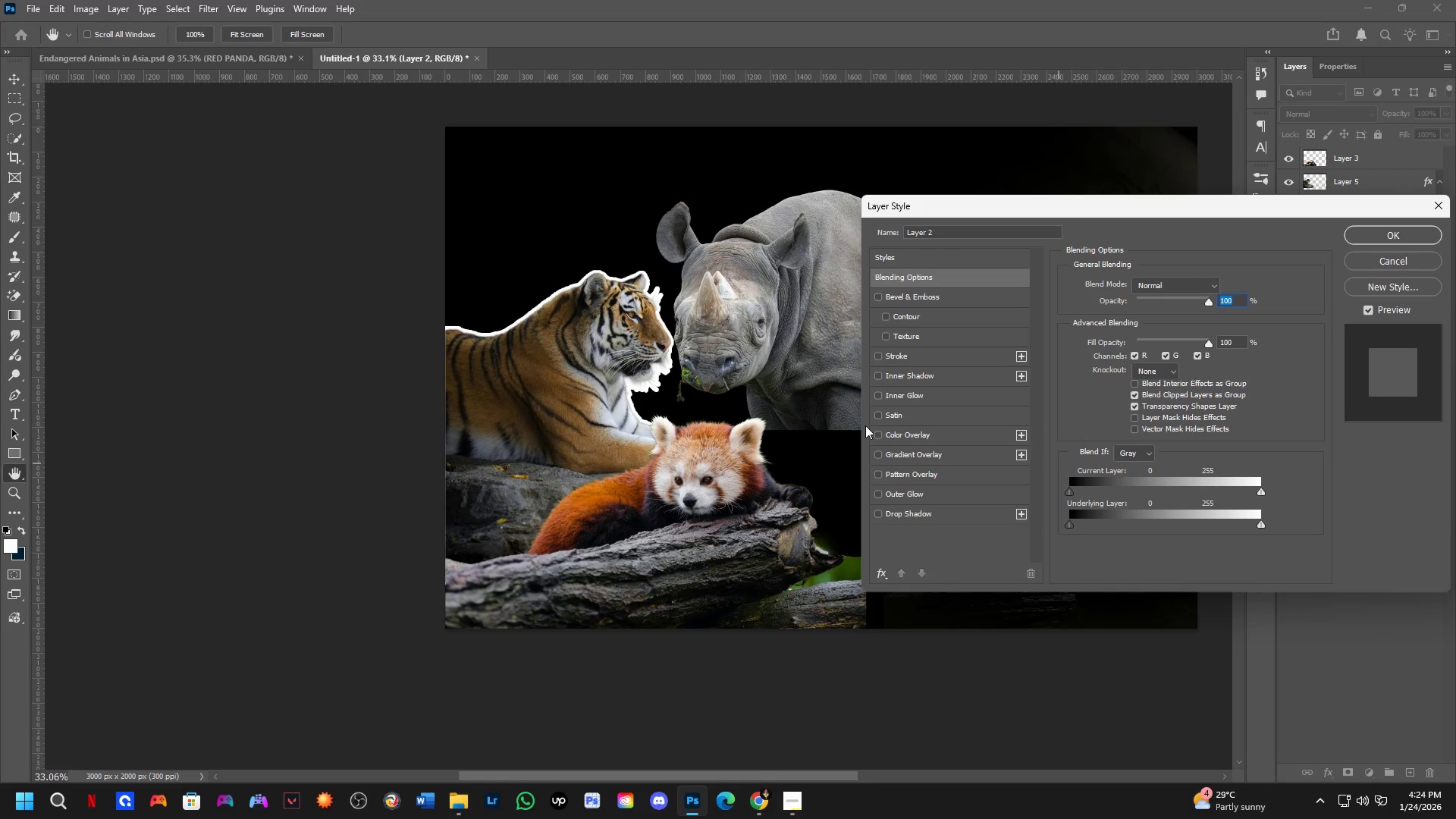 
left_click([896, 356])
 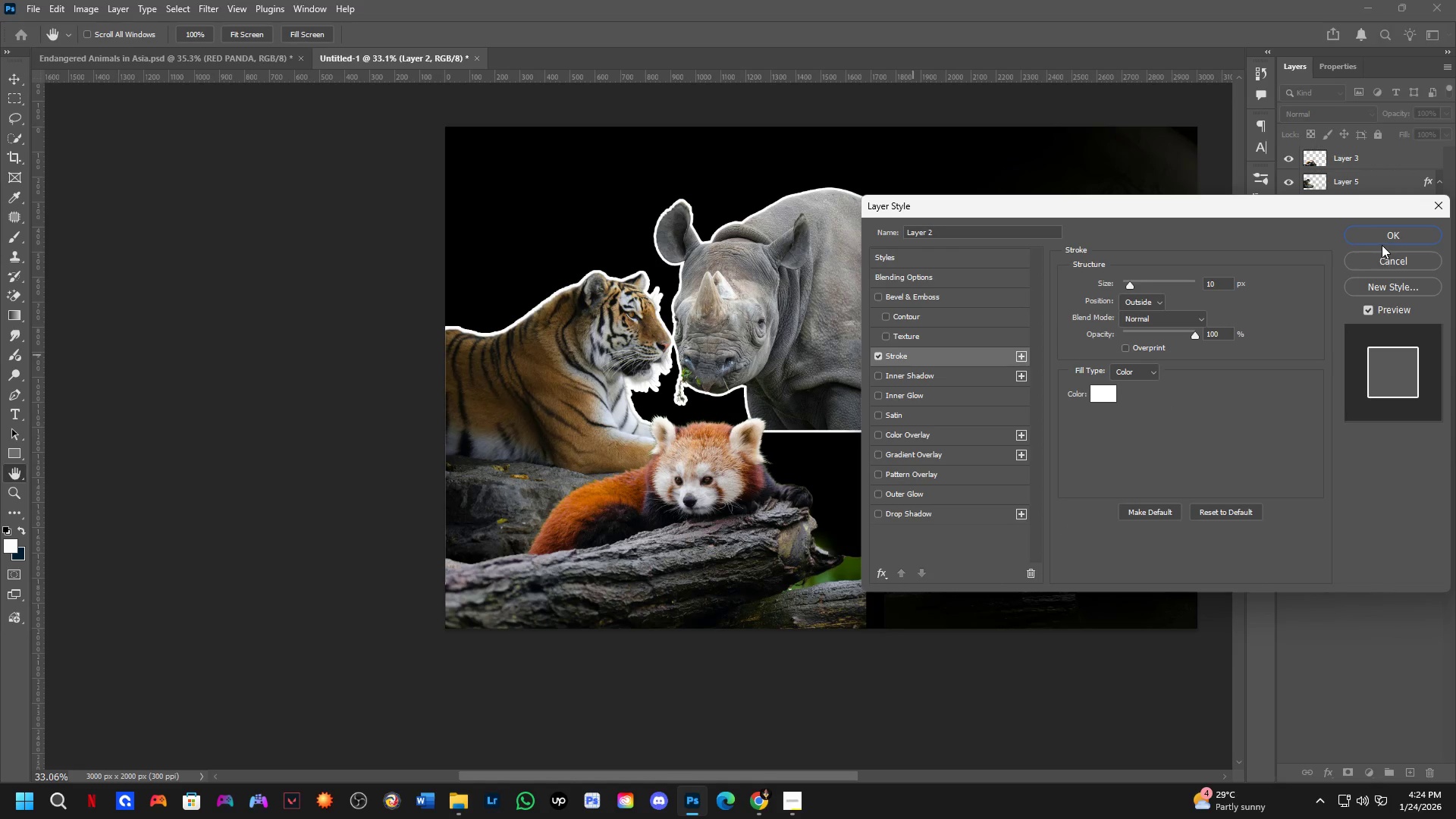 
left_click([1397, 234])
 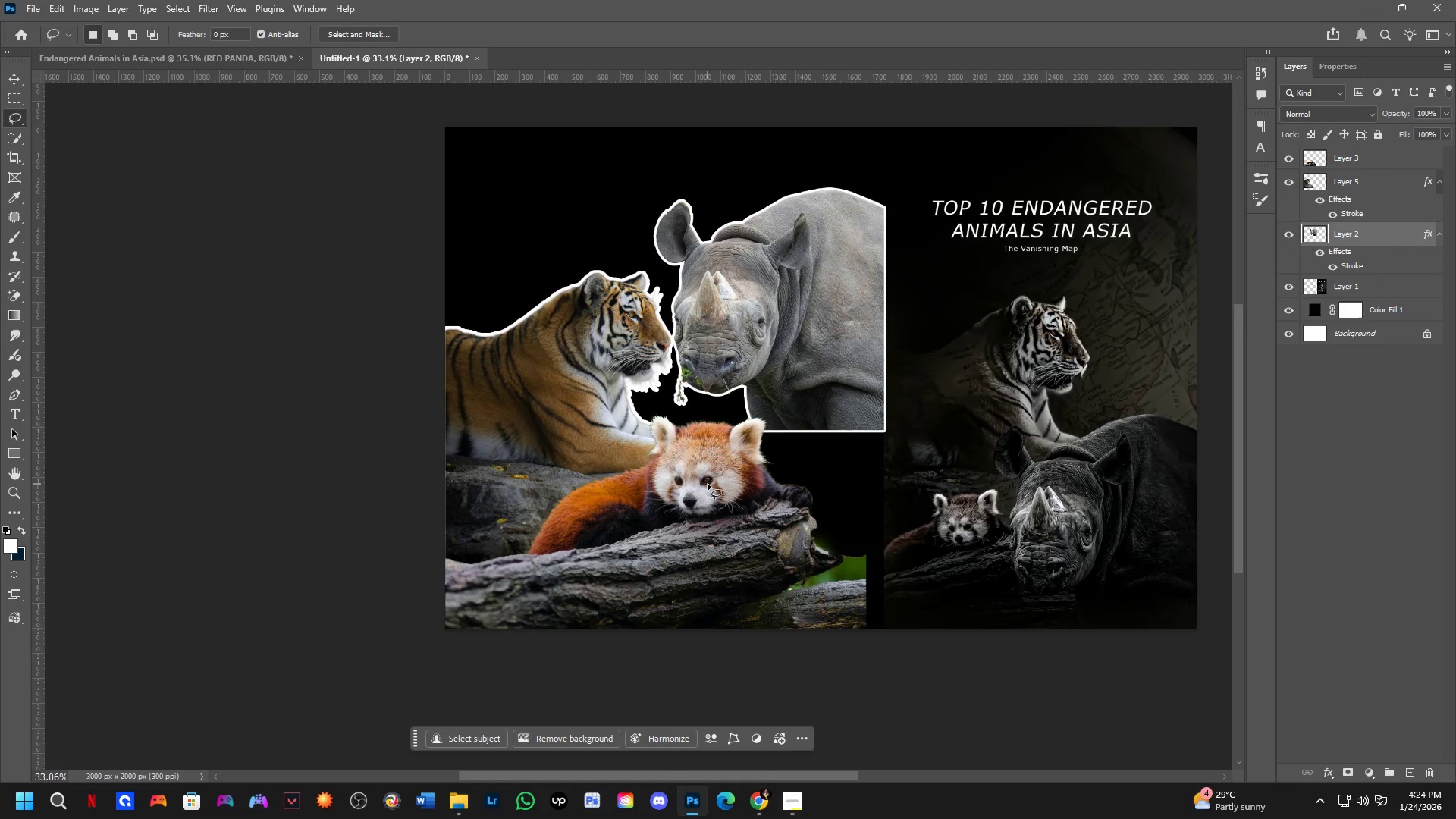 
key(Control+ControlLeft)
 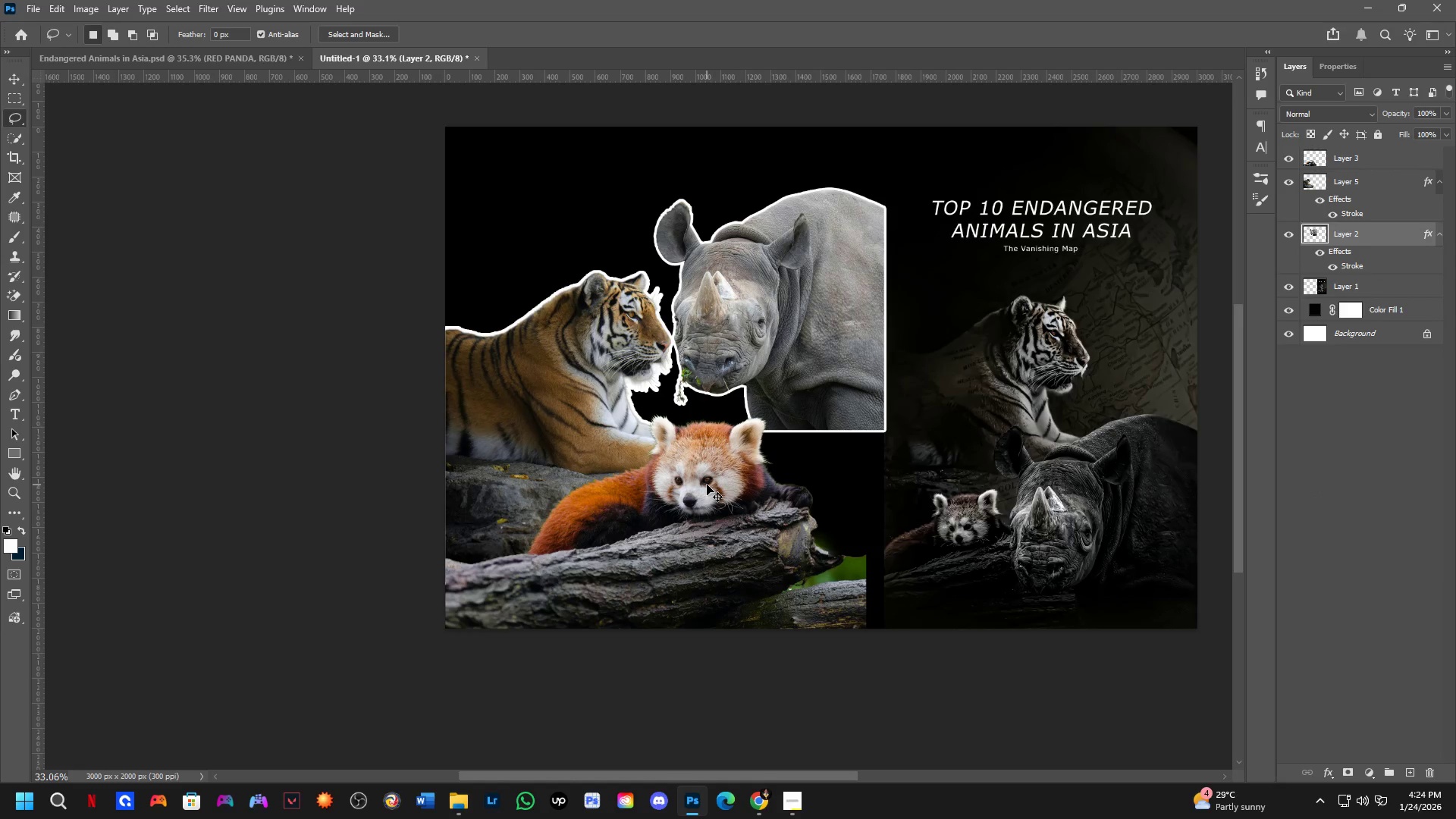 
left_click([707, 485])
 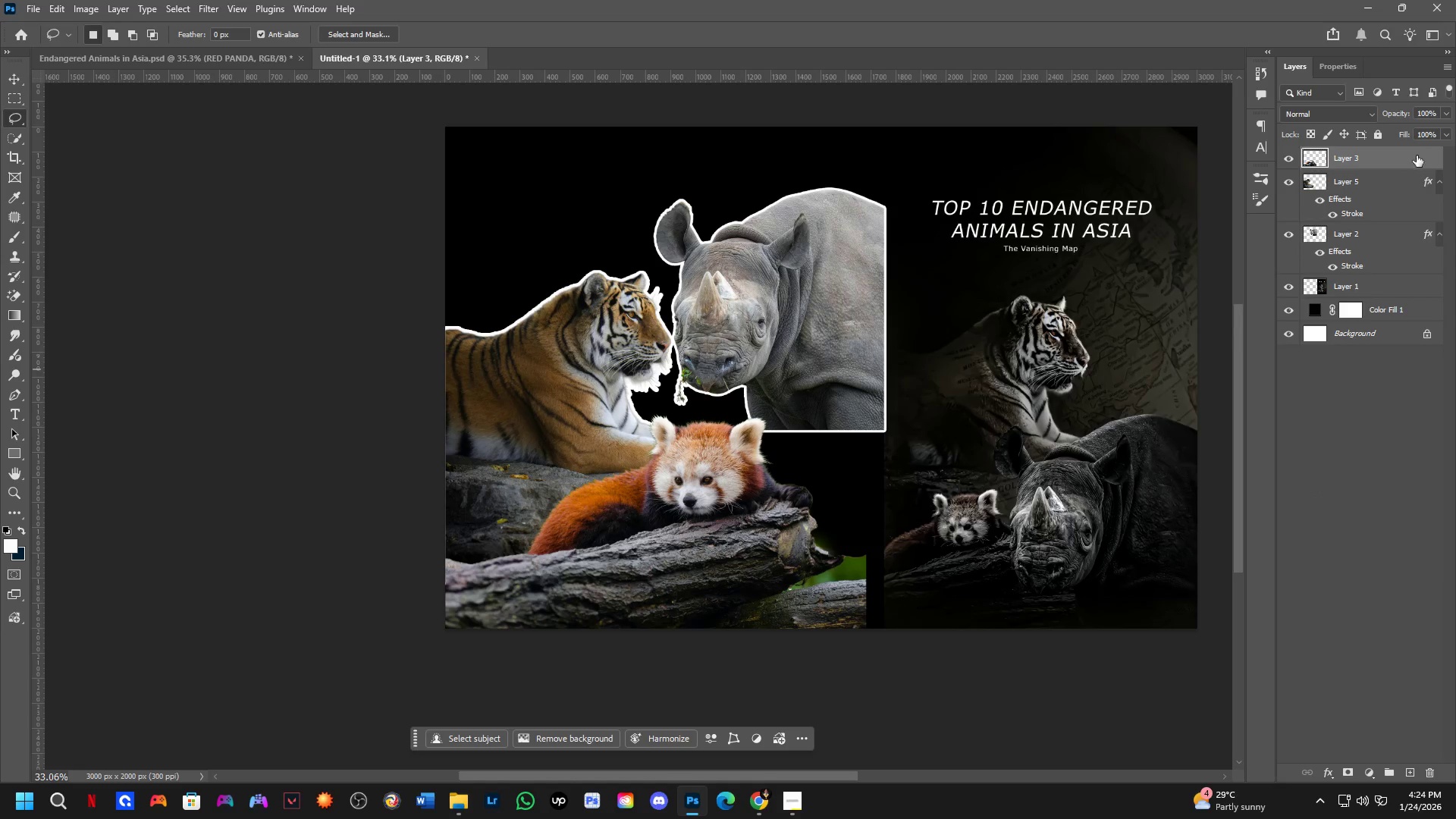 
double_click([1417, 152])
 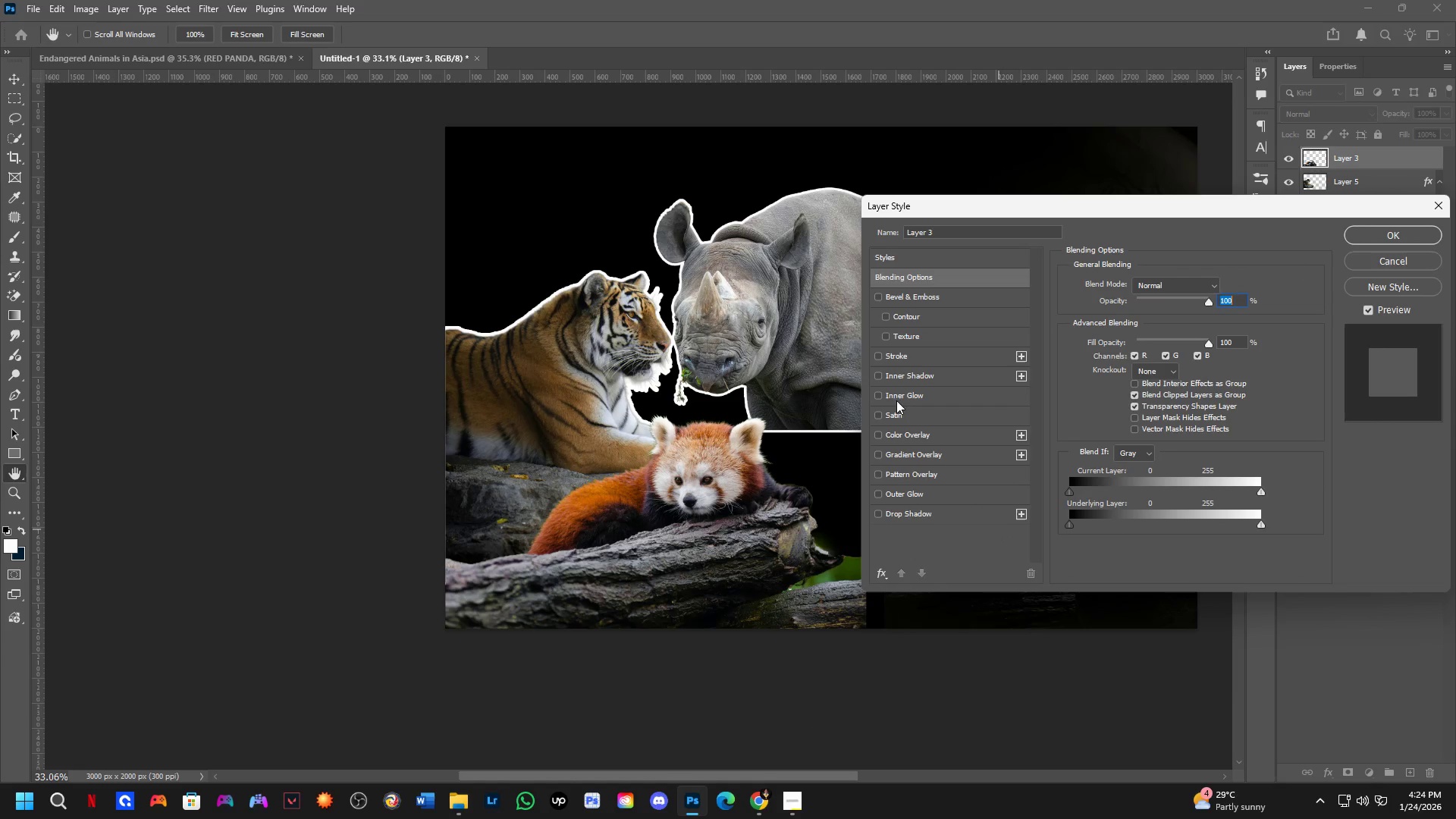 
left_click([879, 357])
 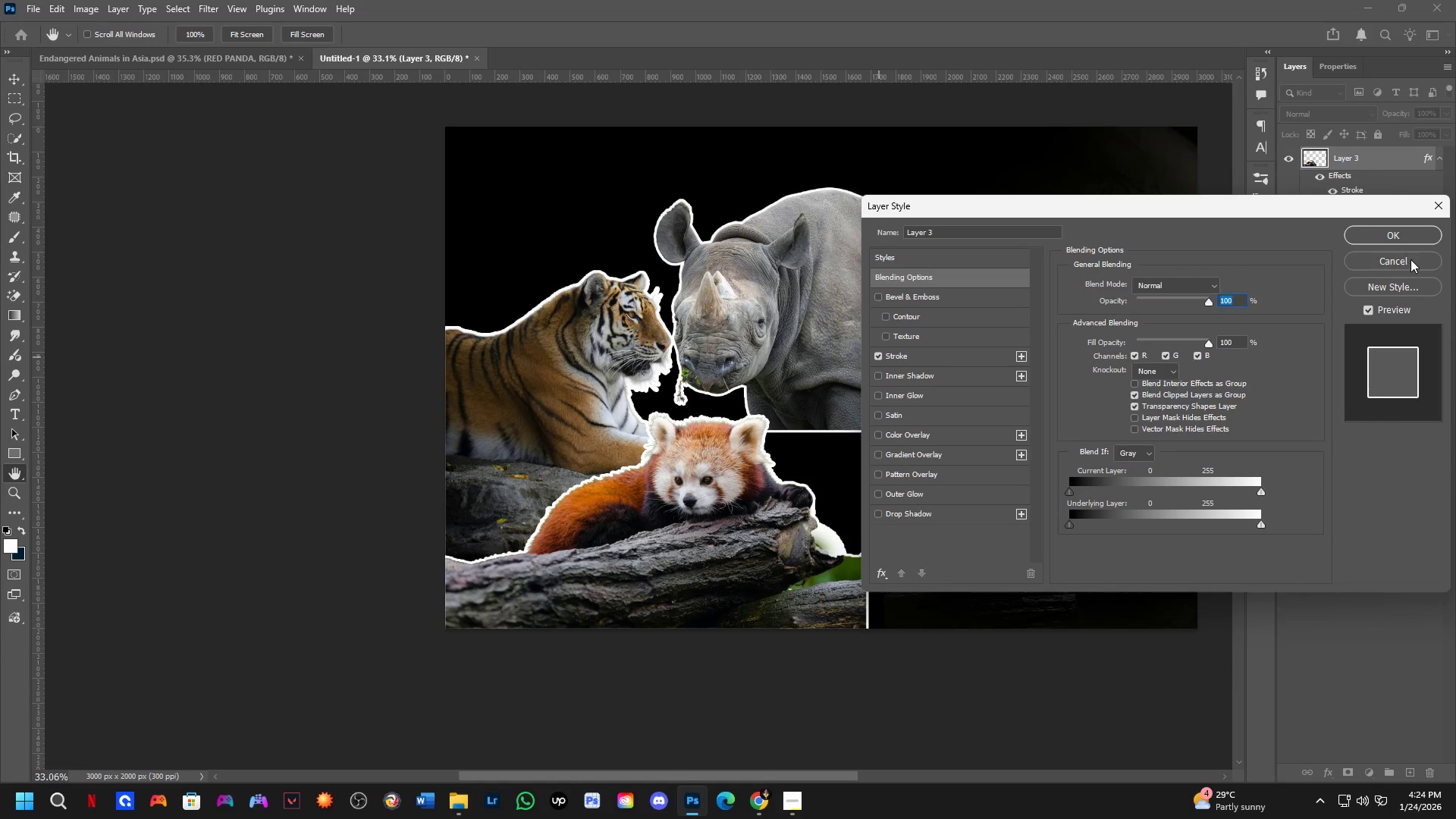 
left_click([1405, 234])
 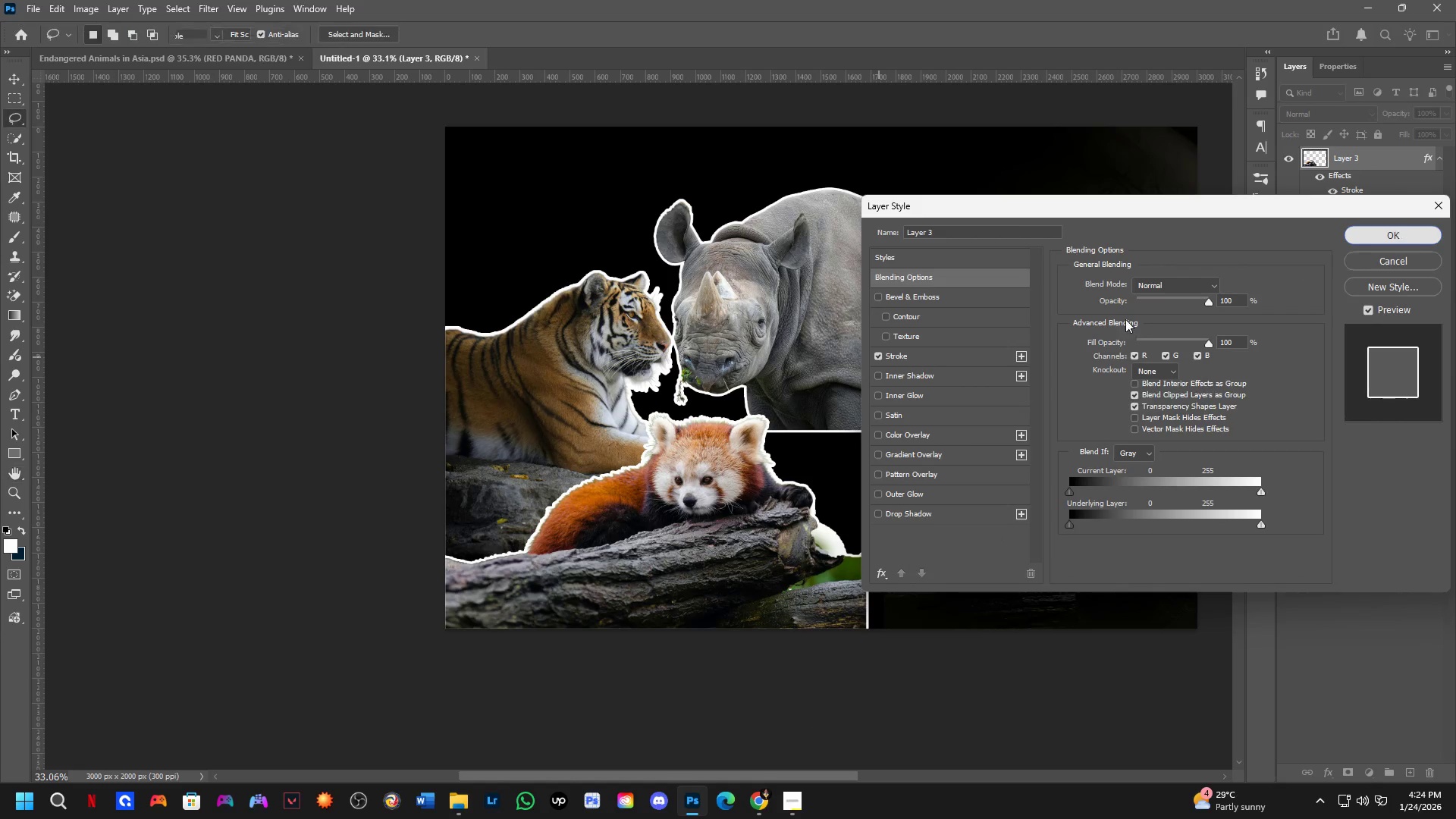 
hold_key(key=ControlLeft, duration=0.44)
left_click([806, 317])
 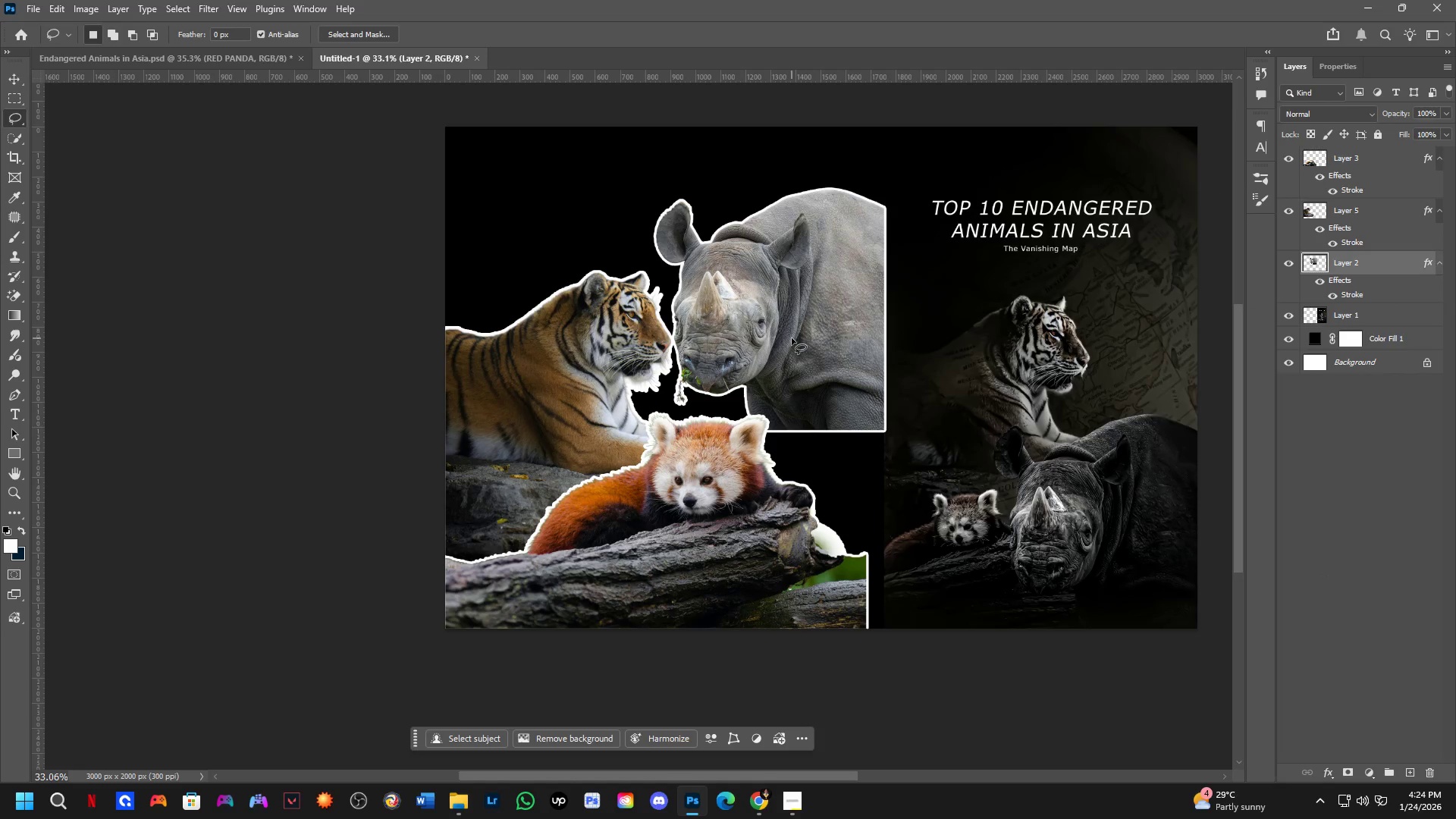 
key(Control+T)
 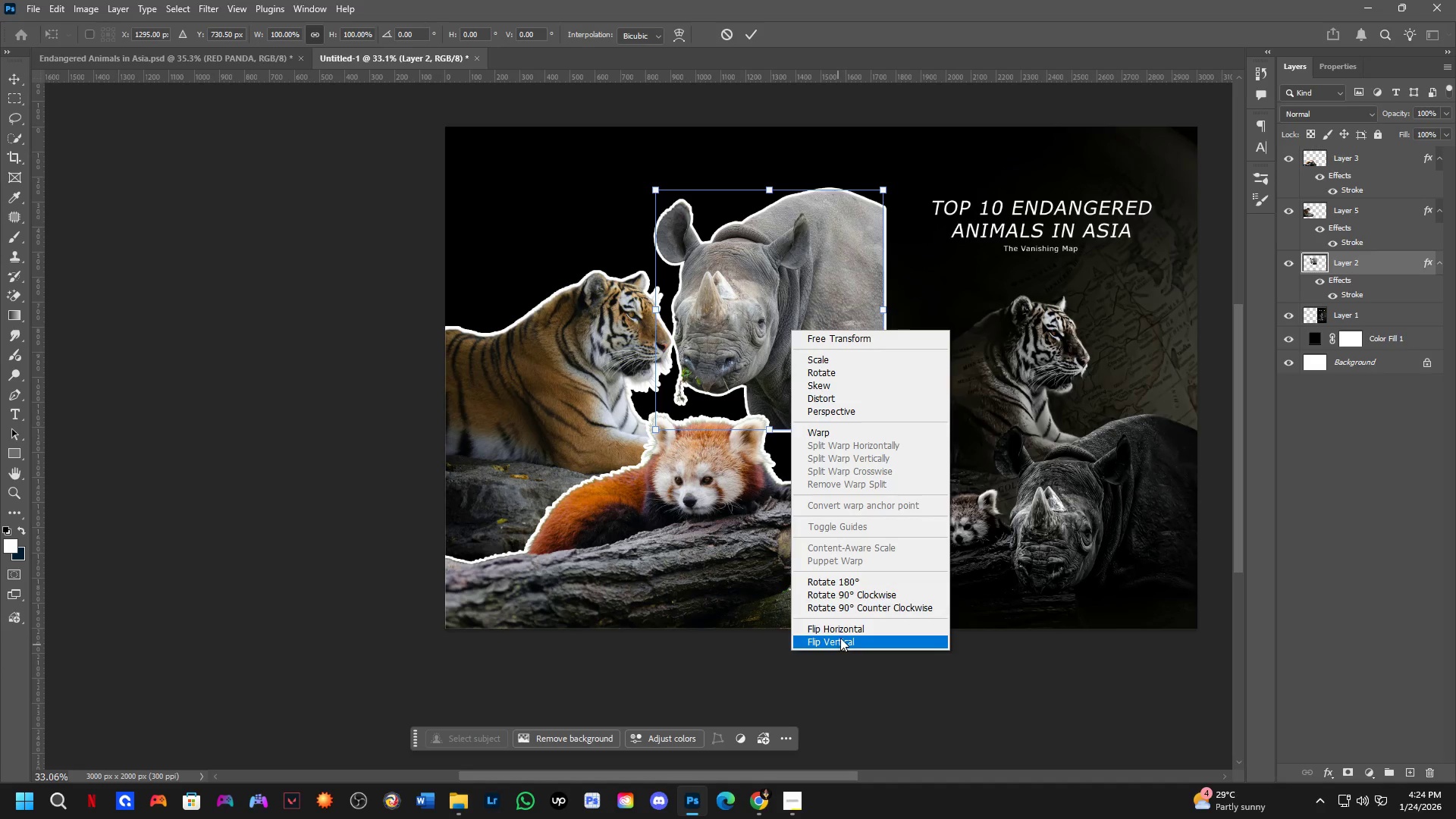 
left_click([844, 626])
 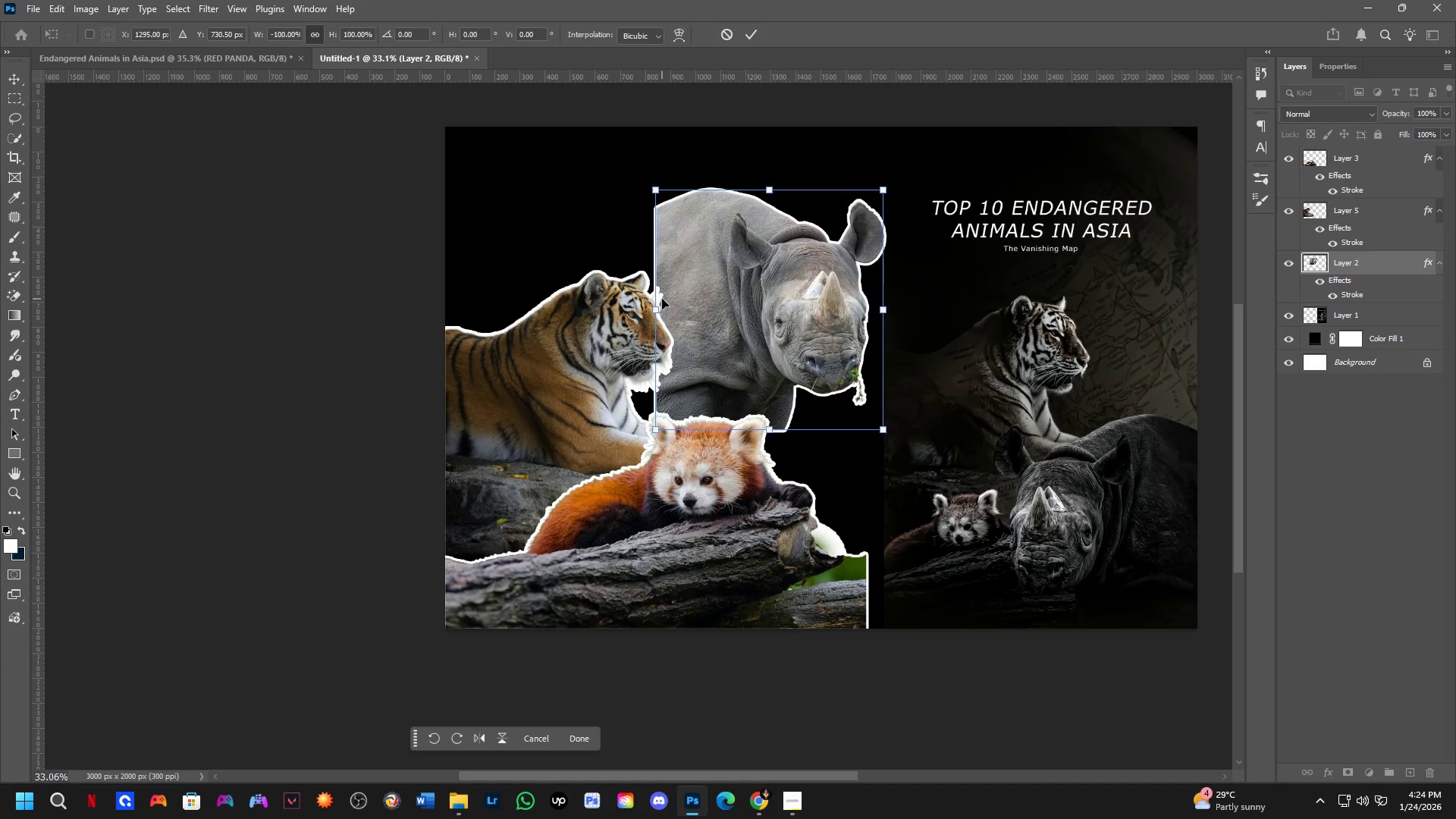 
left_click_drag(start_coordinate=[656, 307], to_coordinate=[739, 309])
 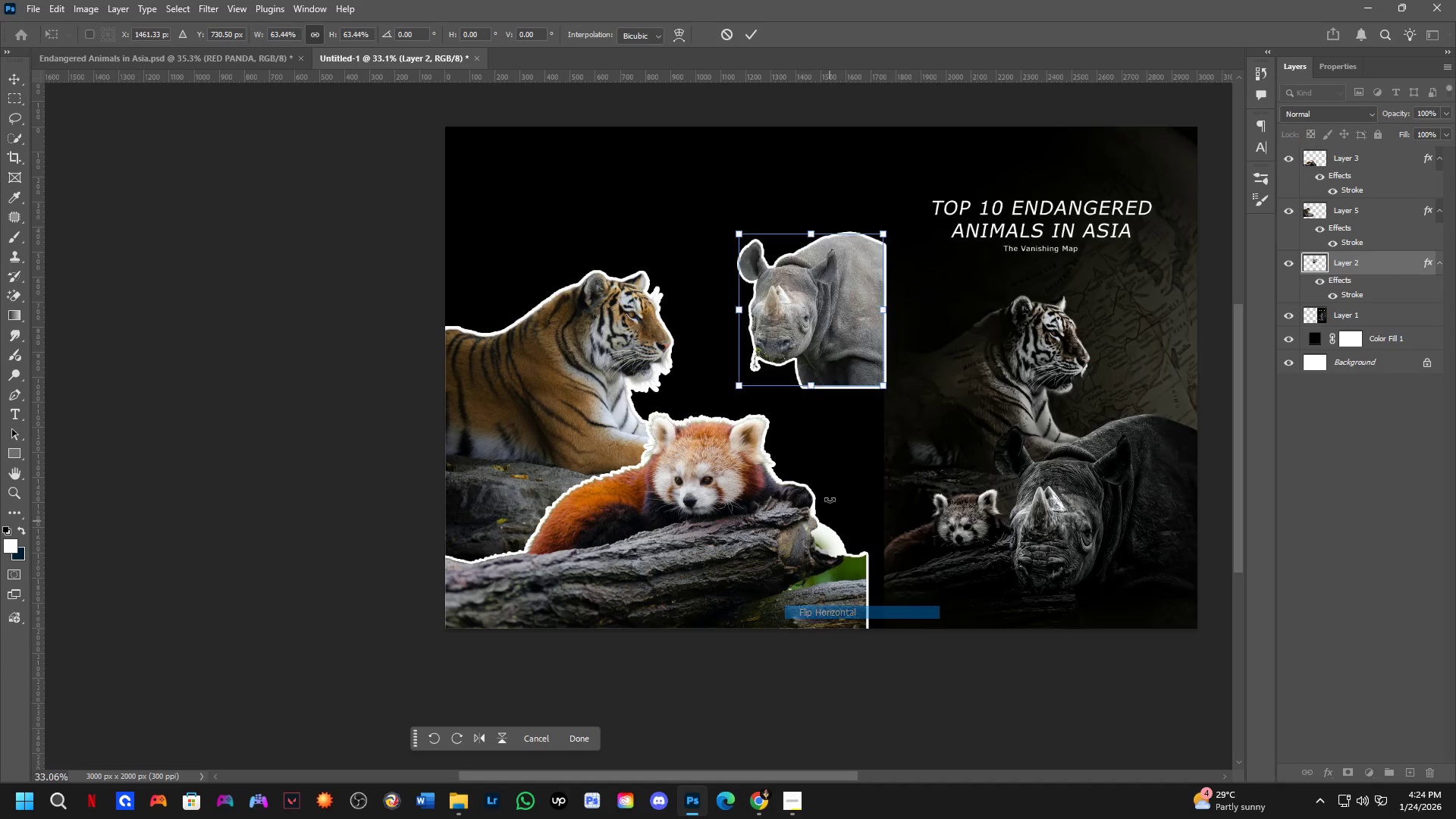 
left_click_drag(start_coordinate=[802, 357], to_coordinate=[806, 400])
 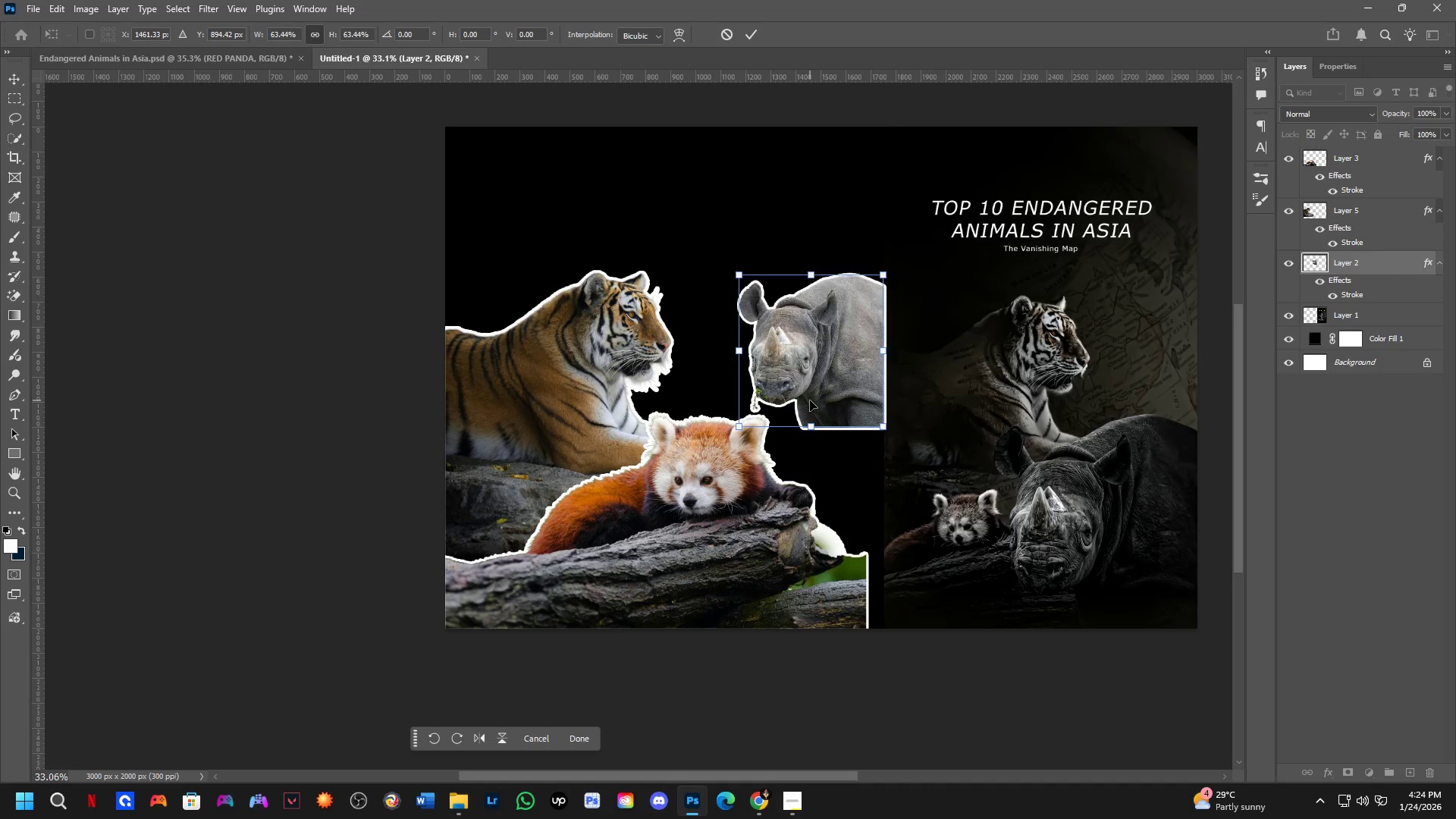 
key(NumpadEnter)
 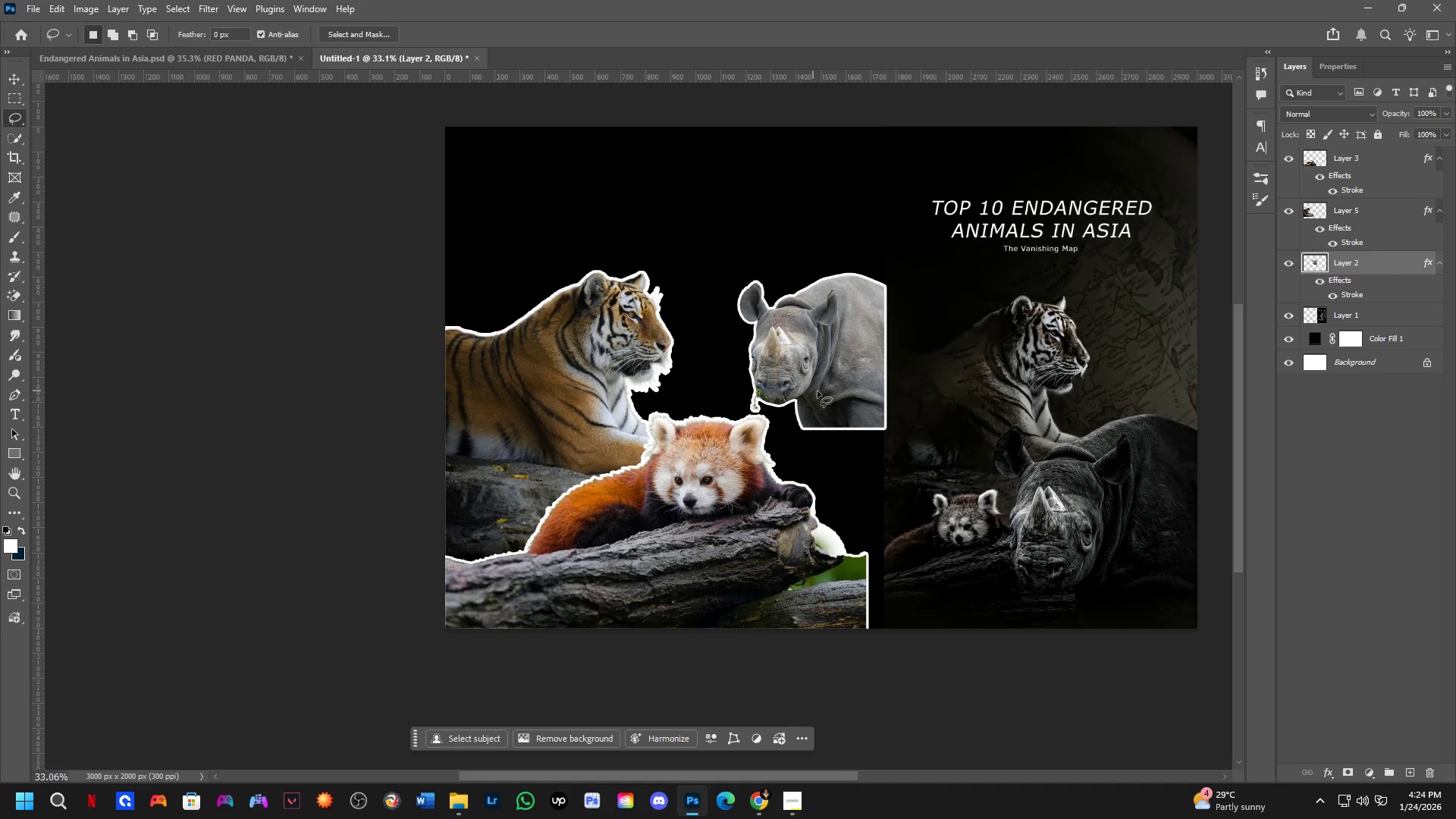 
left_click([715, 515])
 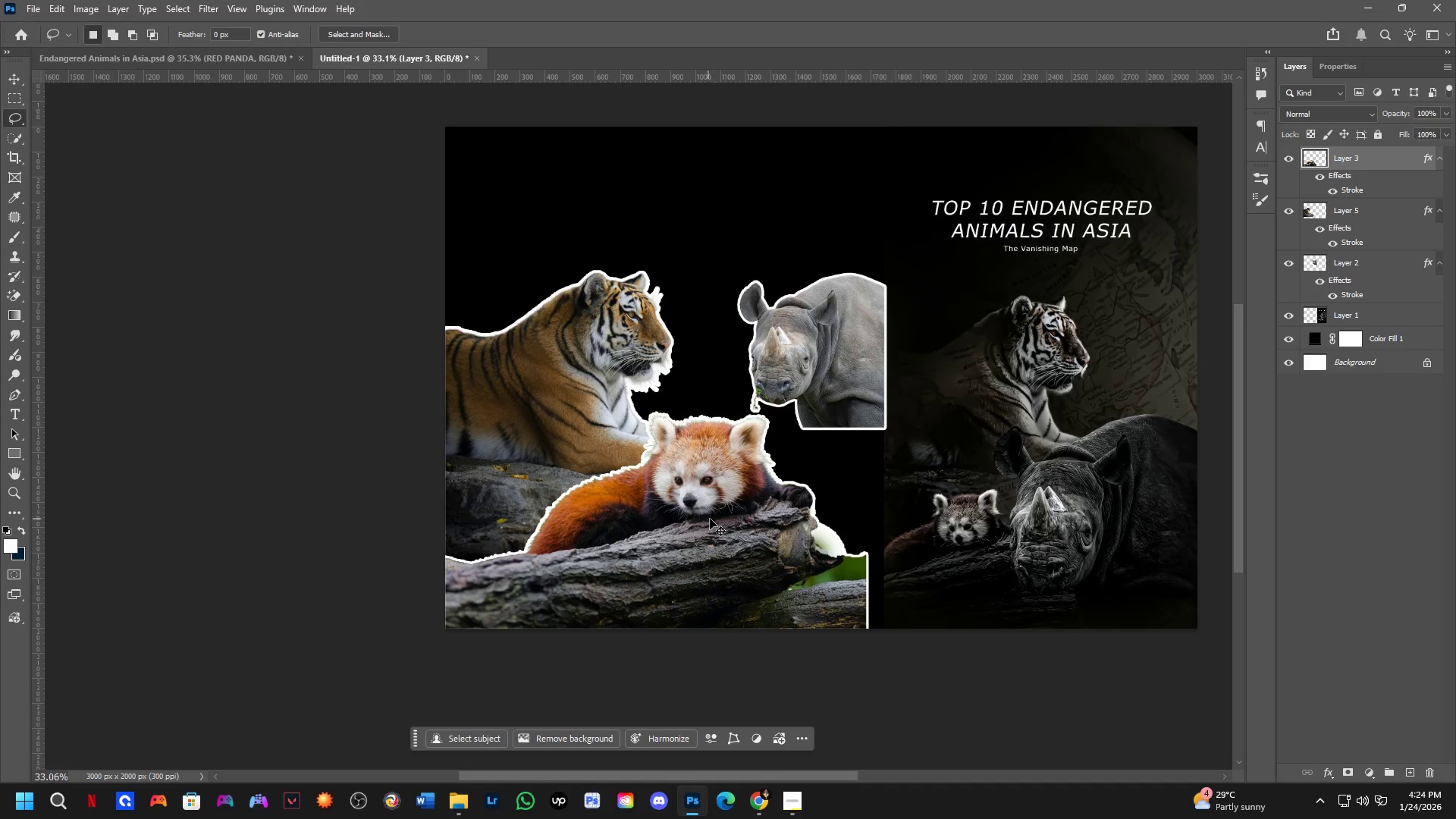 
key(Control+T)
 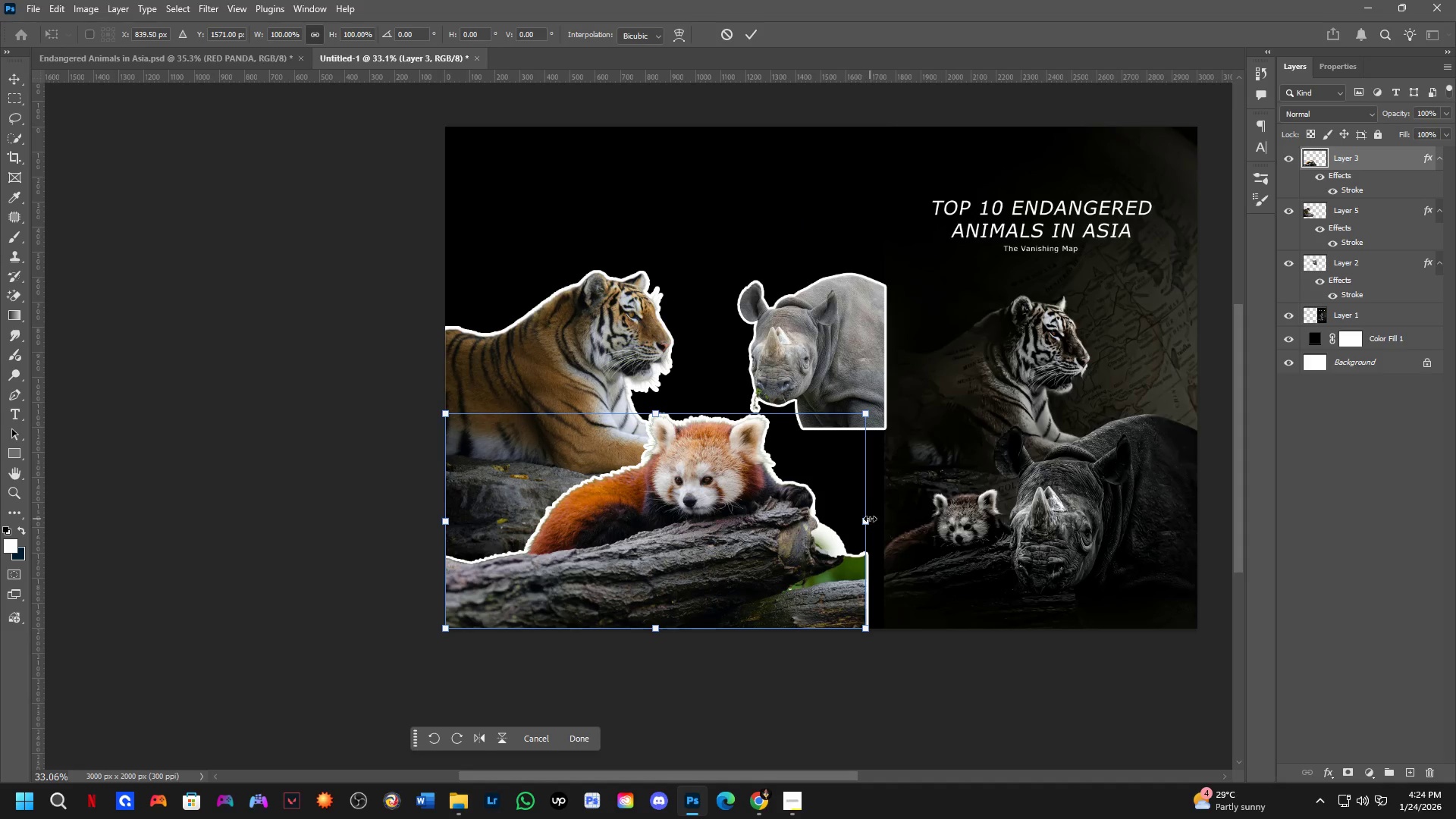 
left_click_drag(start_coordinate=[873, 522], to_coordinate=[735, 538])
 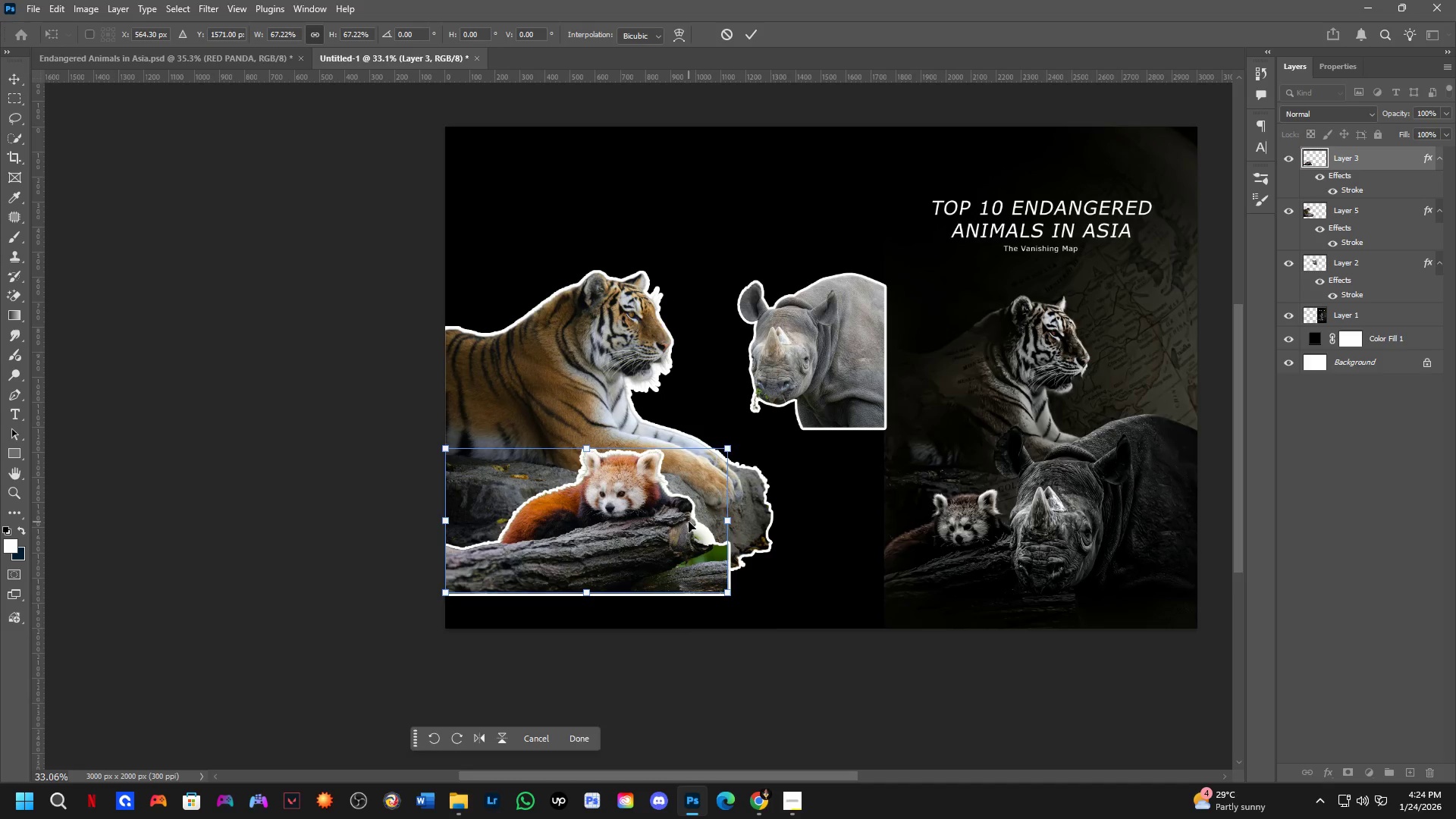 
left_click_drag(start_coordinate=[688, 522], to_coordinate=[685, 556])
 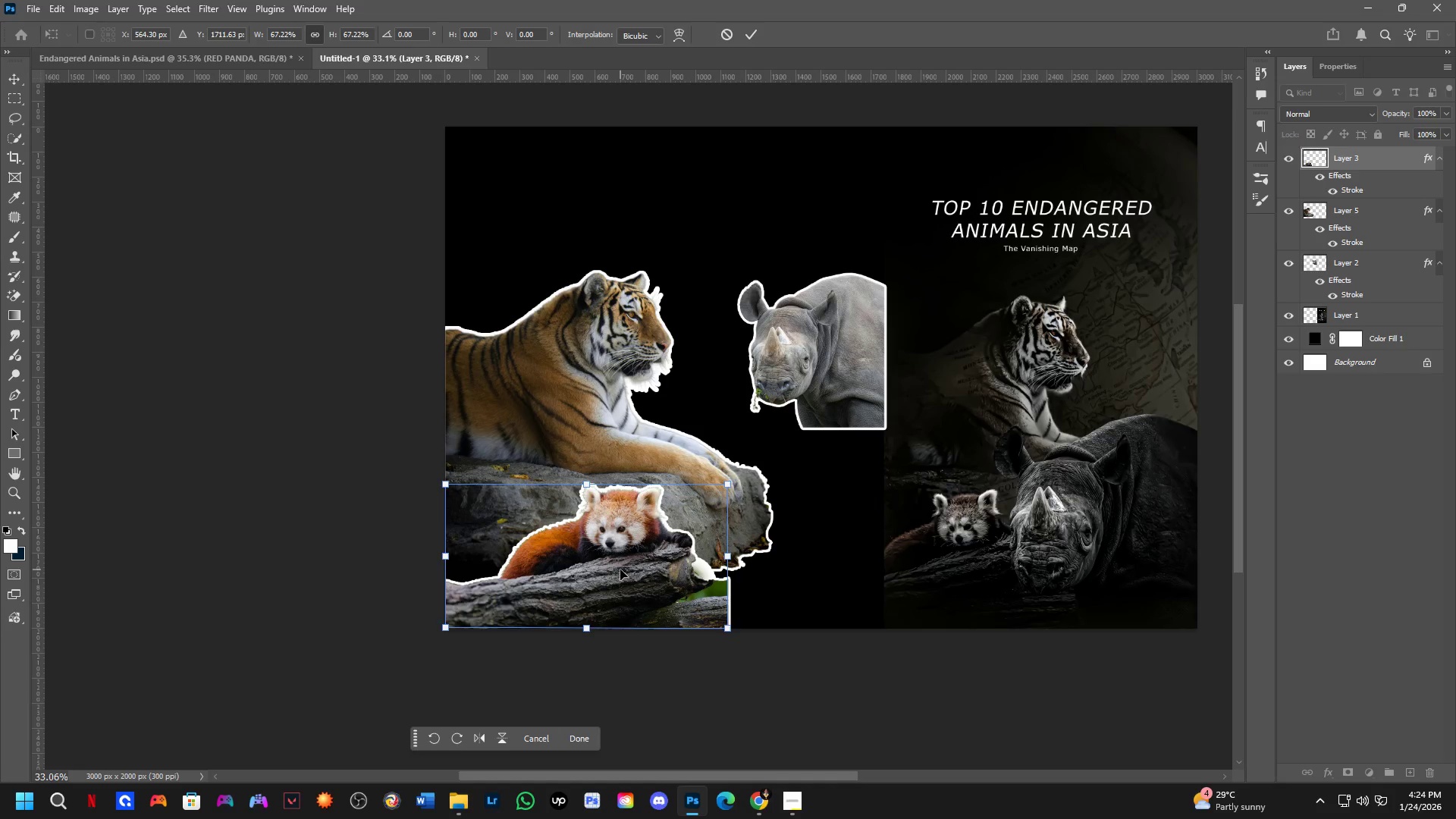 
key(NumpadEnter)
 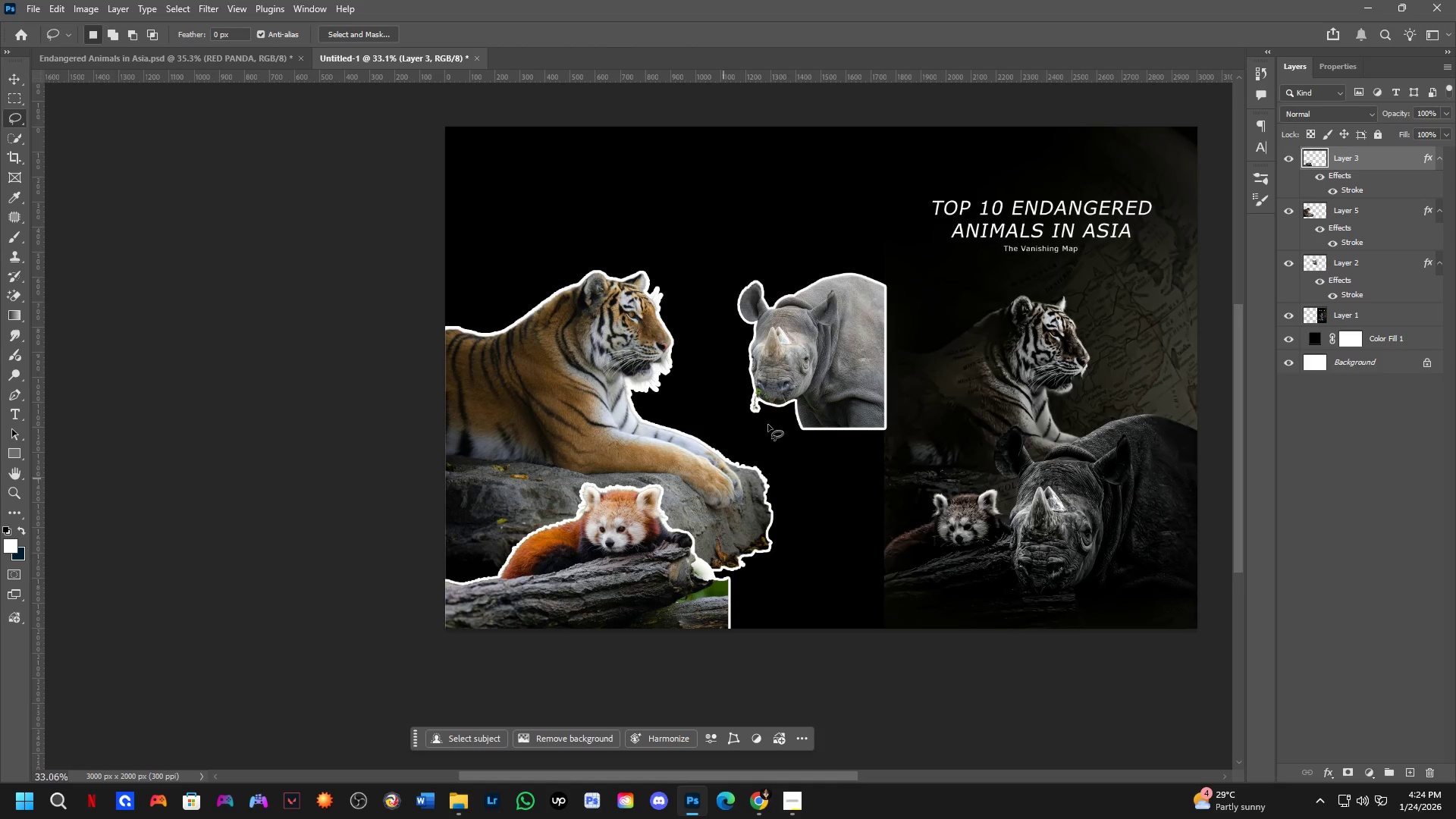 
hold_key(key=ControlLeft, duration=1.16)
left_click_drag(start_coordinate=[858, 349], to_coordinate=[855, 504])
 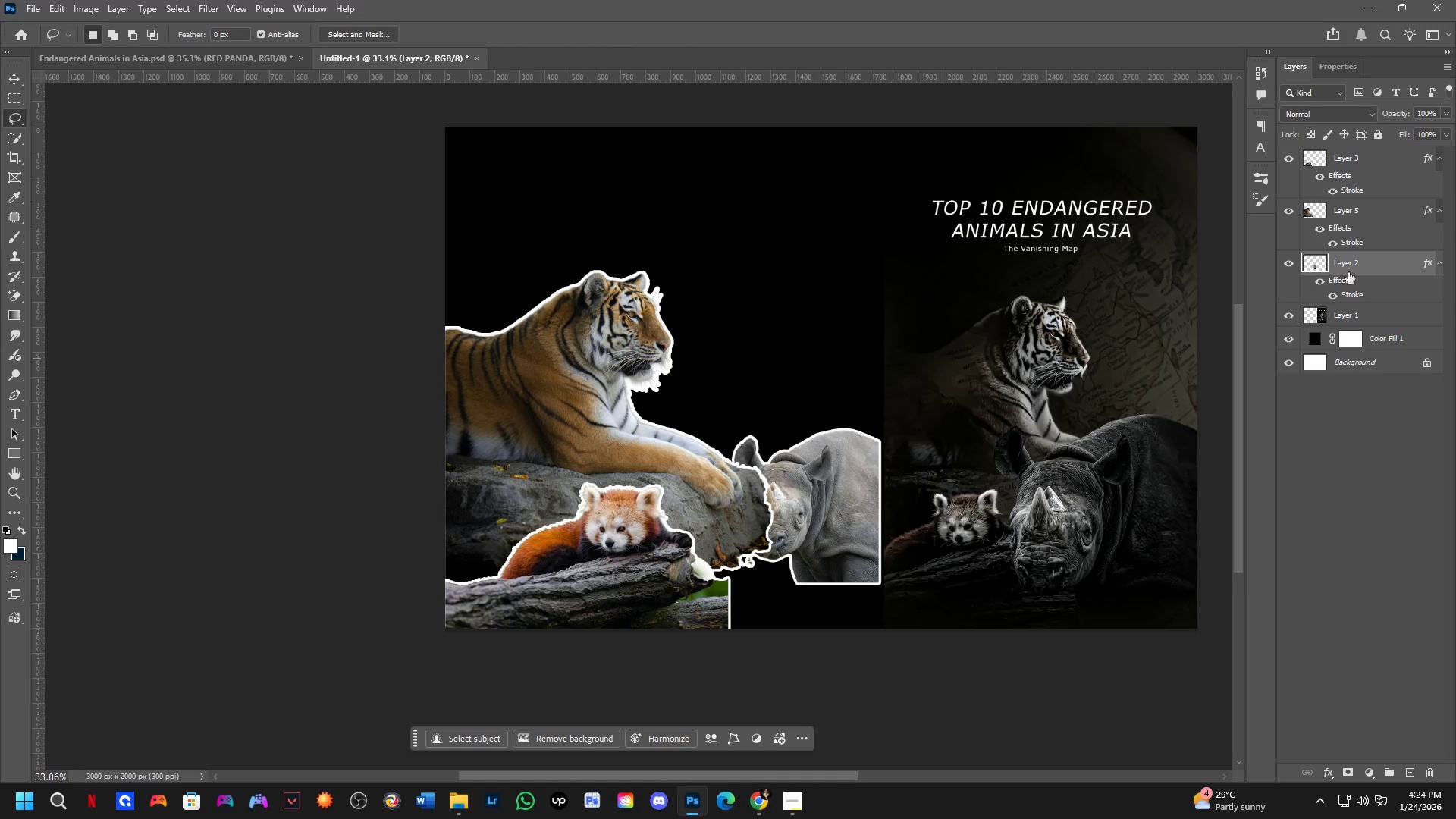 
left_click_drag(start_coordinate=[1372, 263], to_coordinate=[1398, 130])